 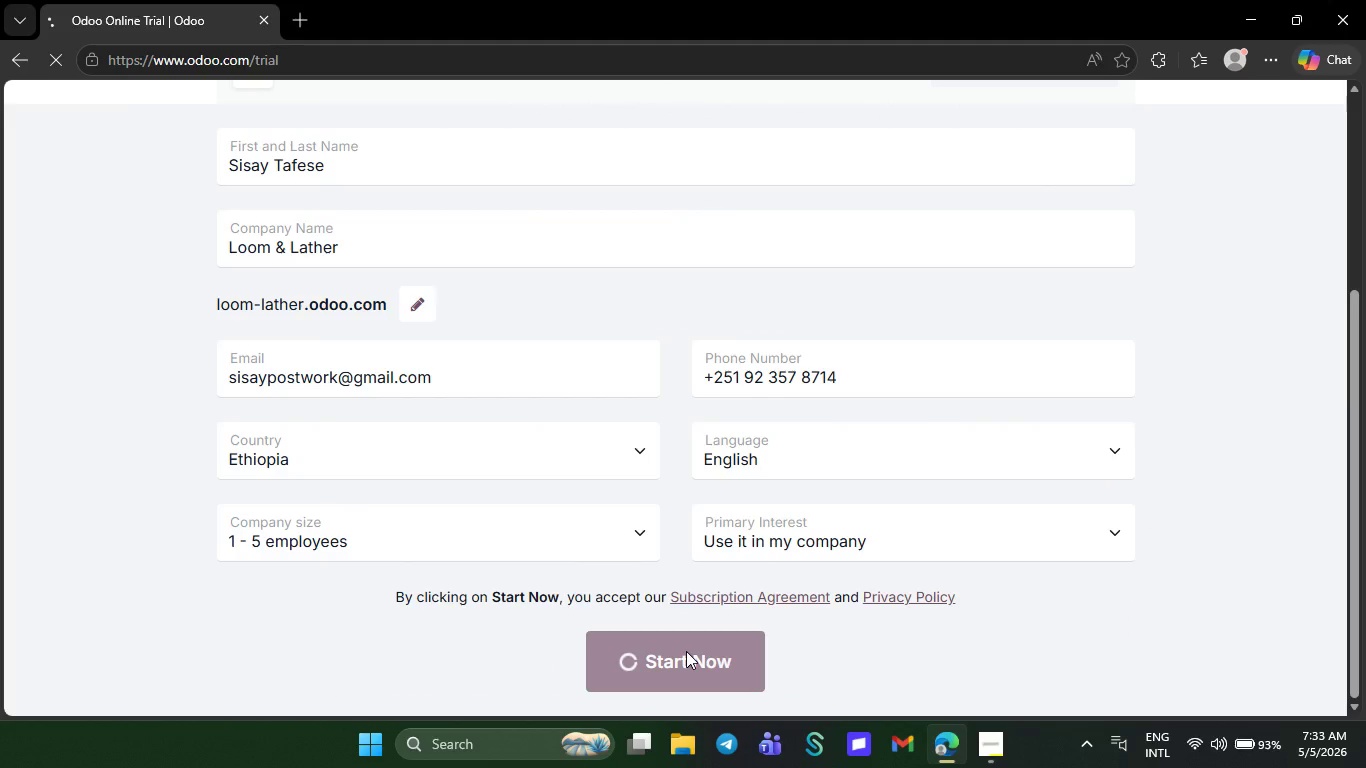 
scroll: coordinate [724, 478], scroll_direction: down, amount: 5.0
 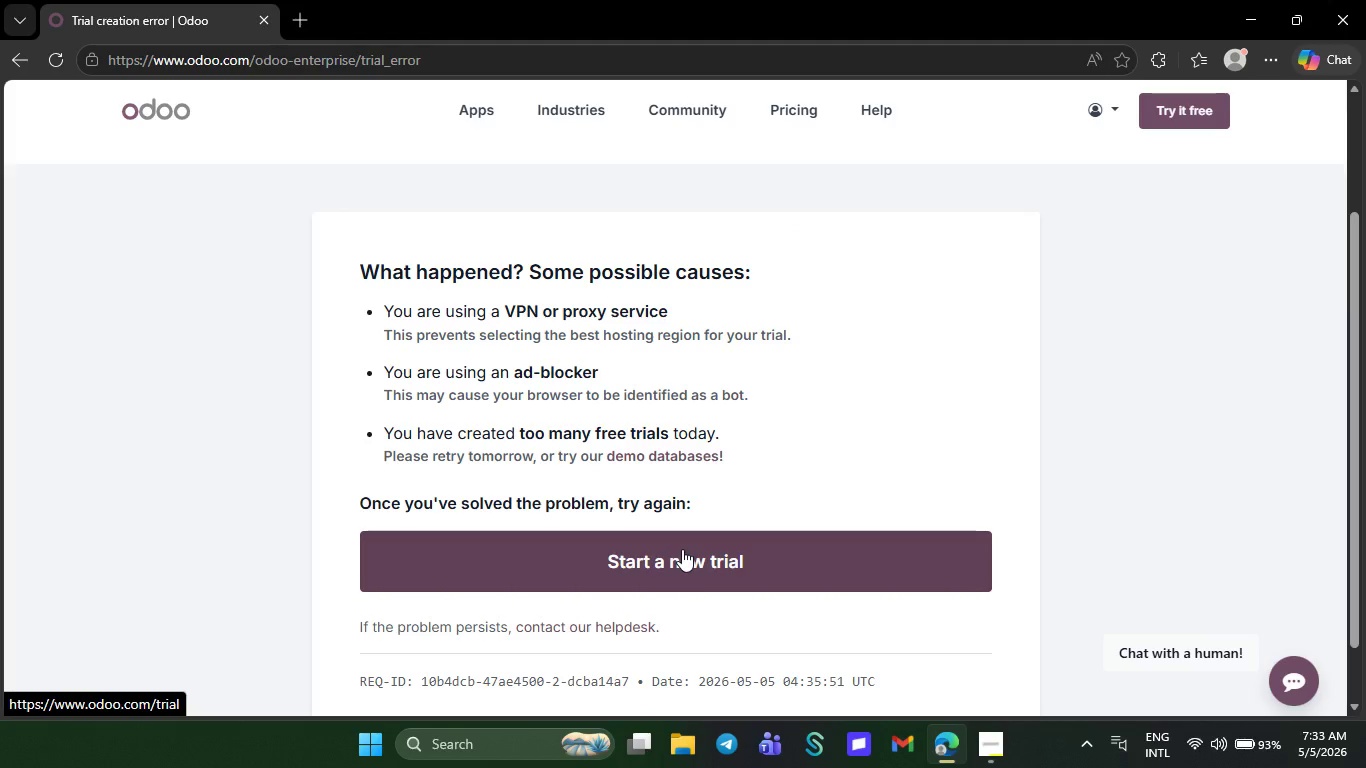 
left_click([682, 549])
 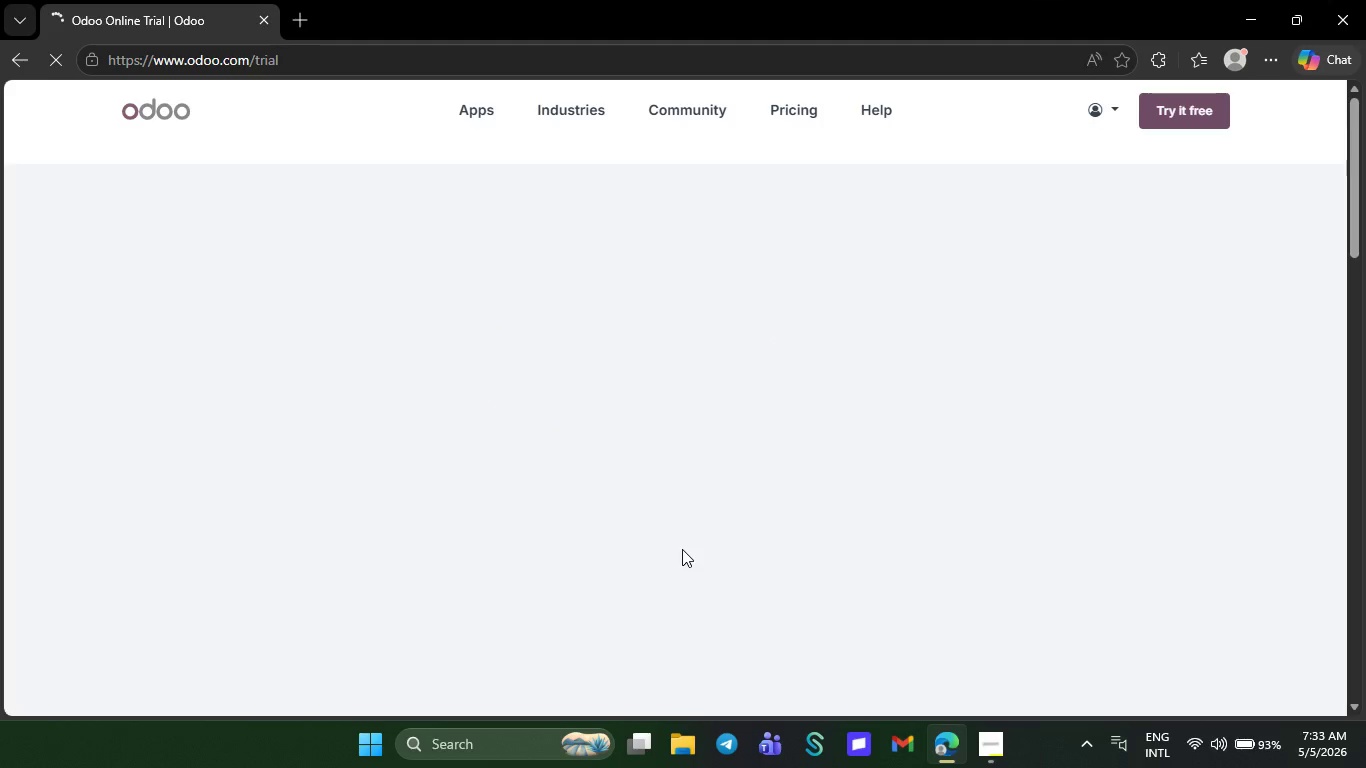 
scroll: coordinate [672, 499], scroll_direction: down, amount: 5.0
 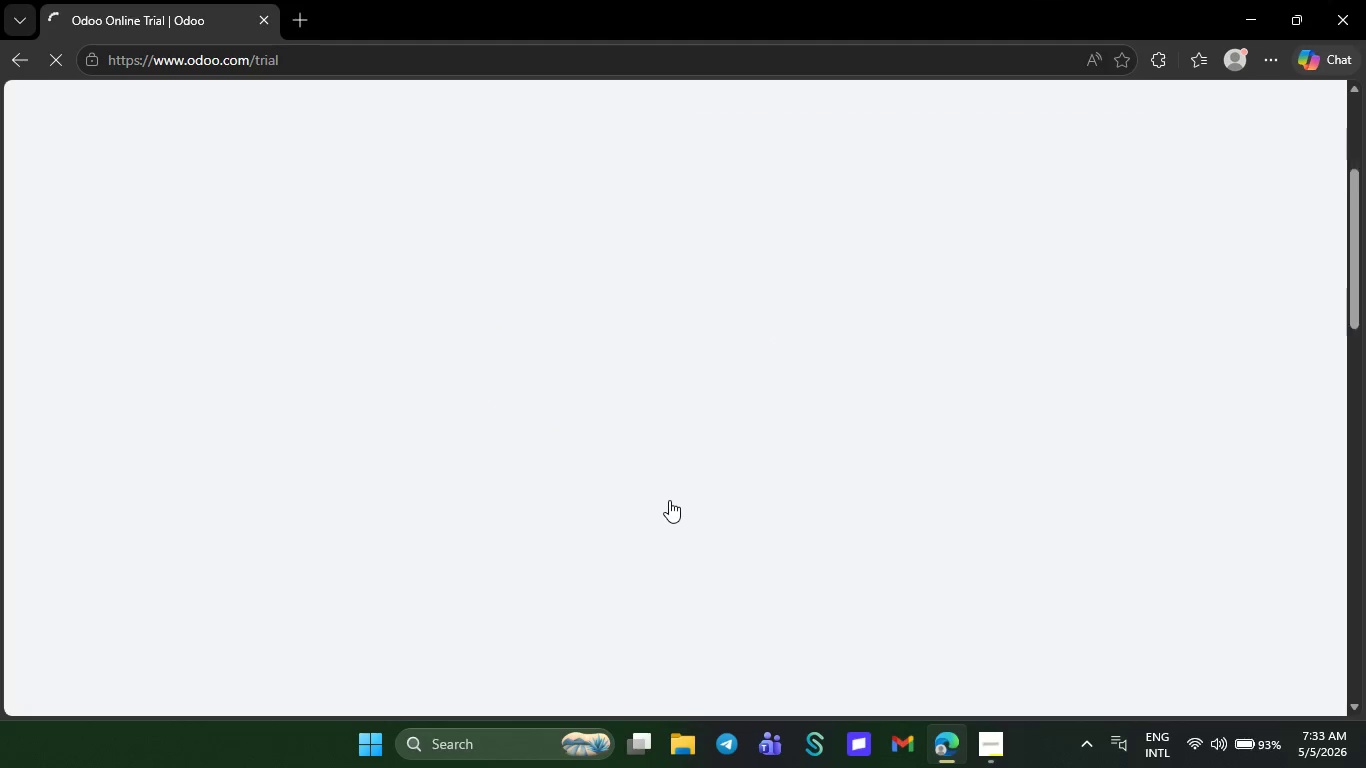 
scroll: coordinate [669, 499], scroll_direction: up, amount: 3.0
 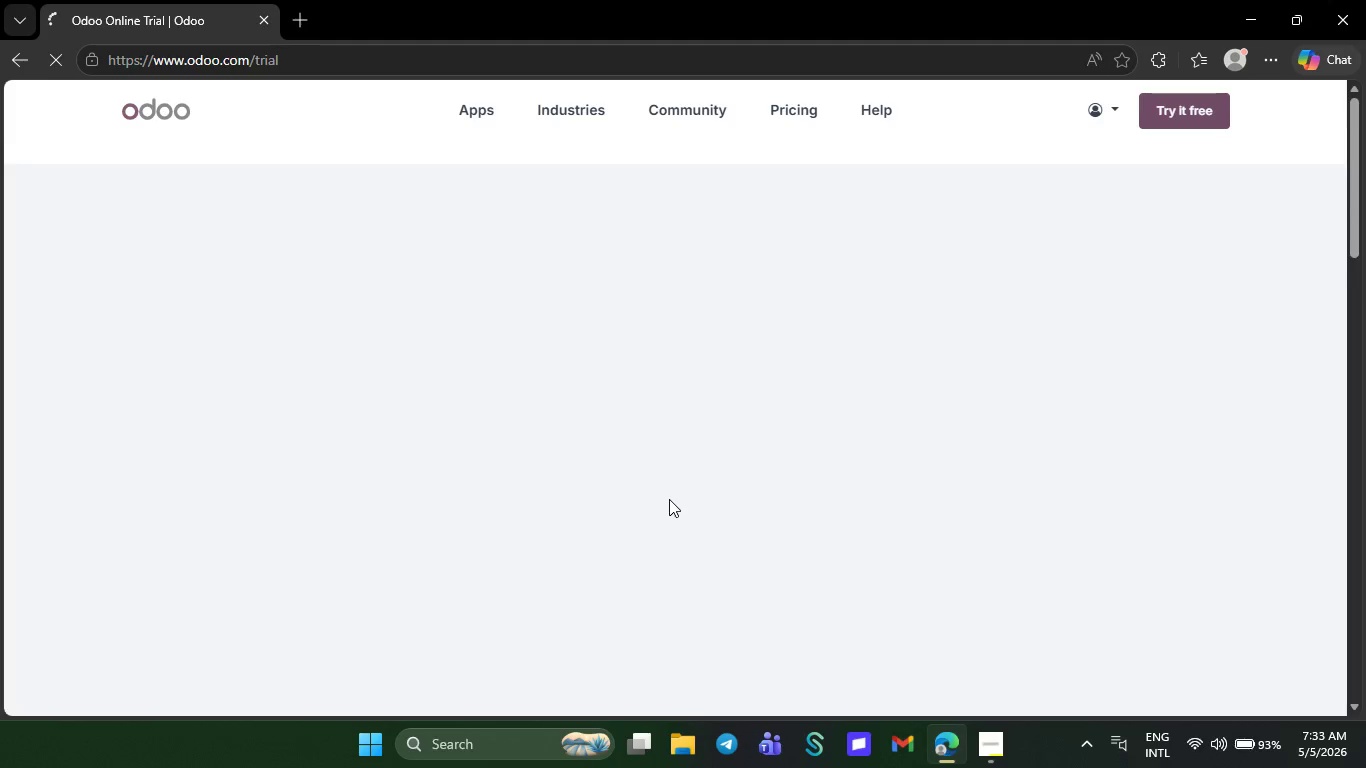 
scroll: coordinate [668, 499], scroll_direction: down, amount: 6.0
 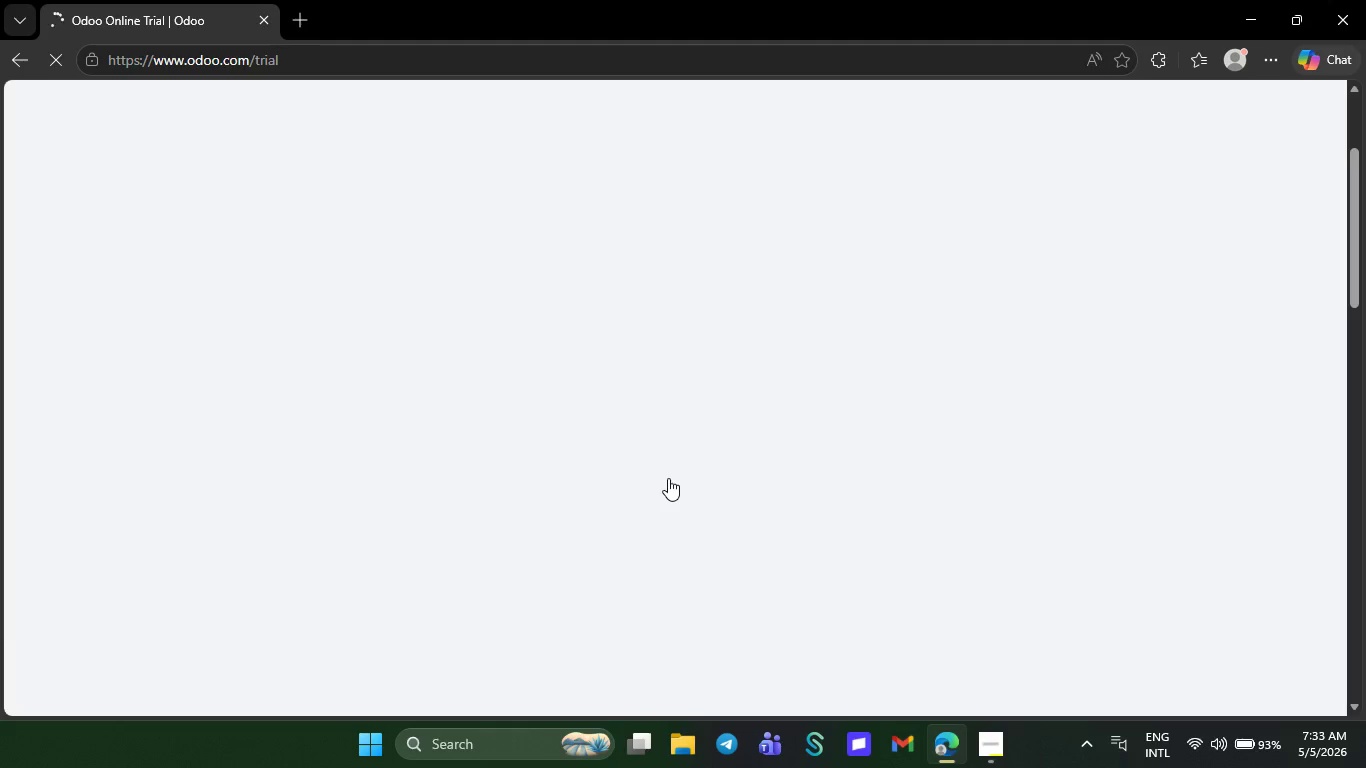 
scroll: coordinate [668, 478], scroll_direction: up, amount: 9.0
 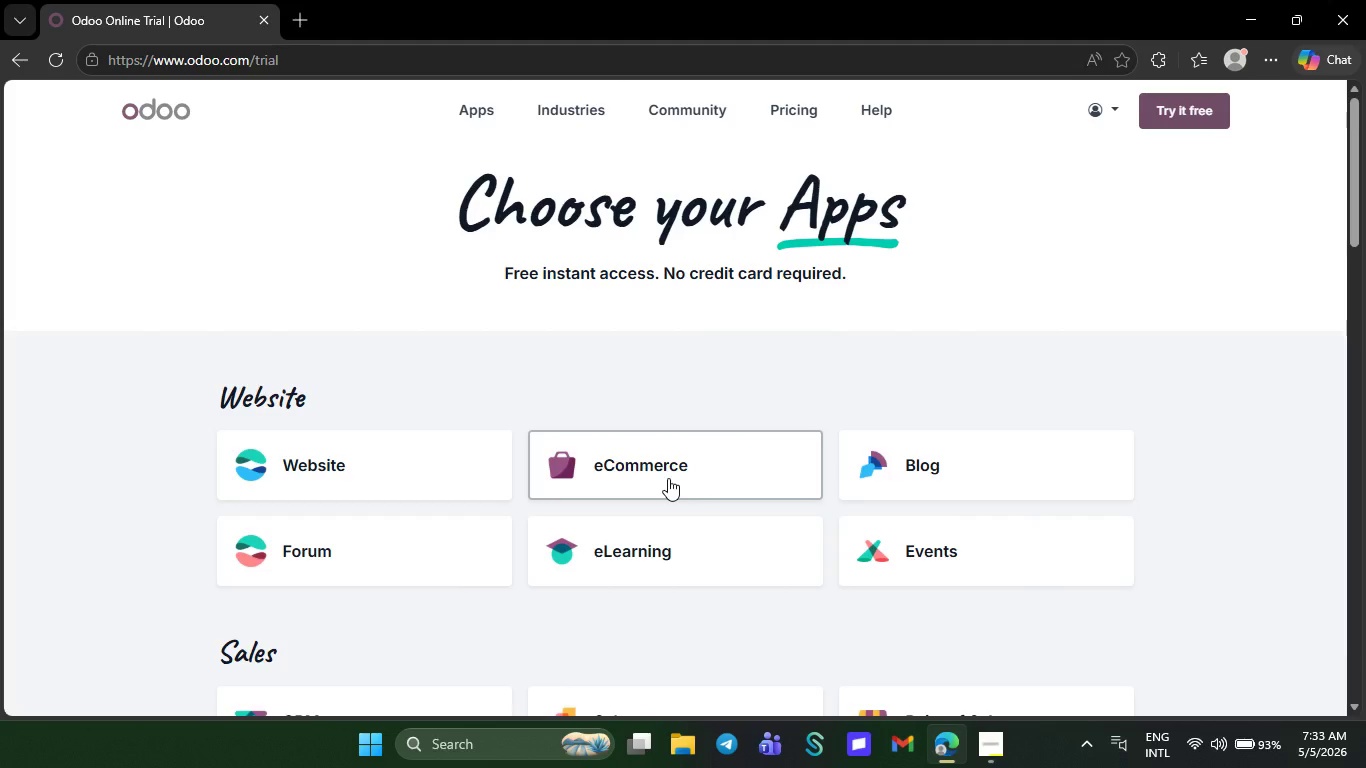 
scroll: coordinate [618, 532], scroll_direction: down, amount: 42.0
 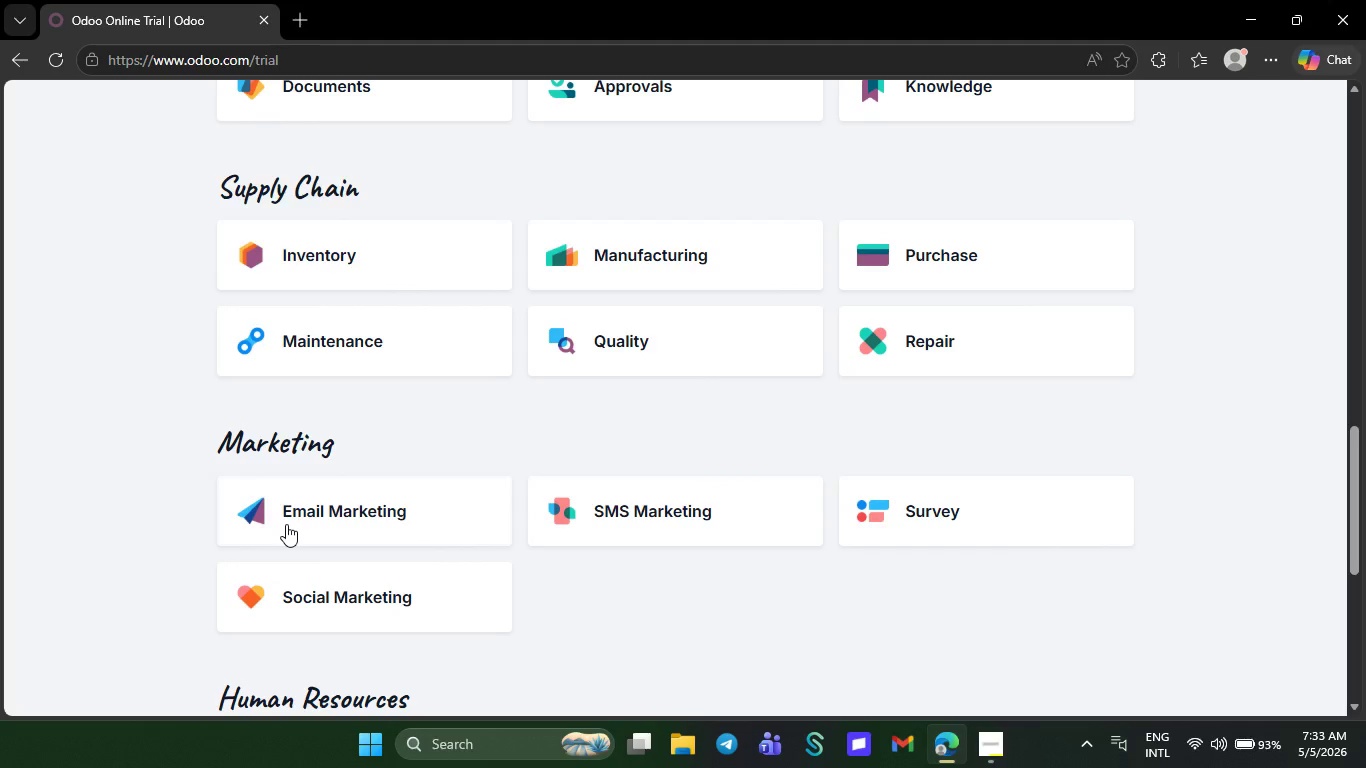 
left_click([311, 514])
 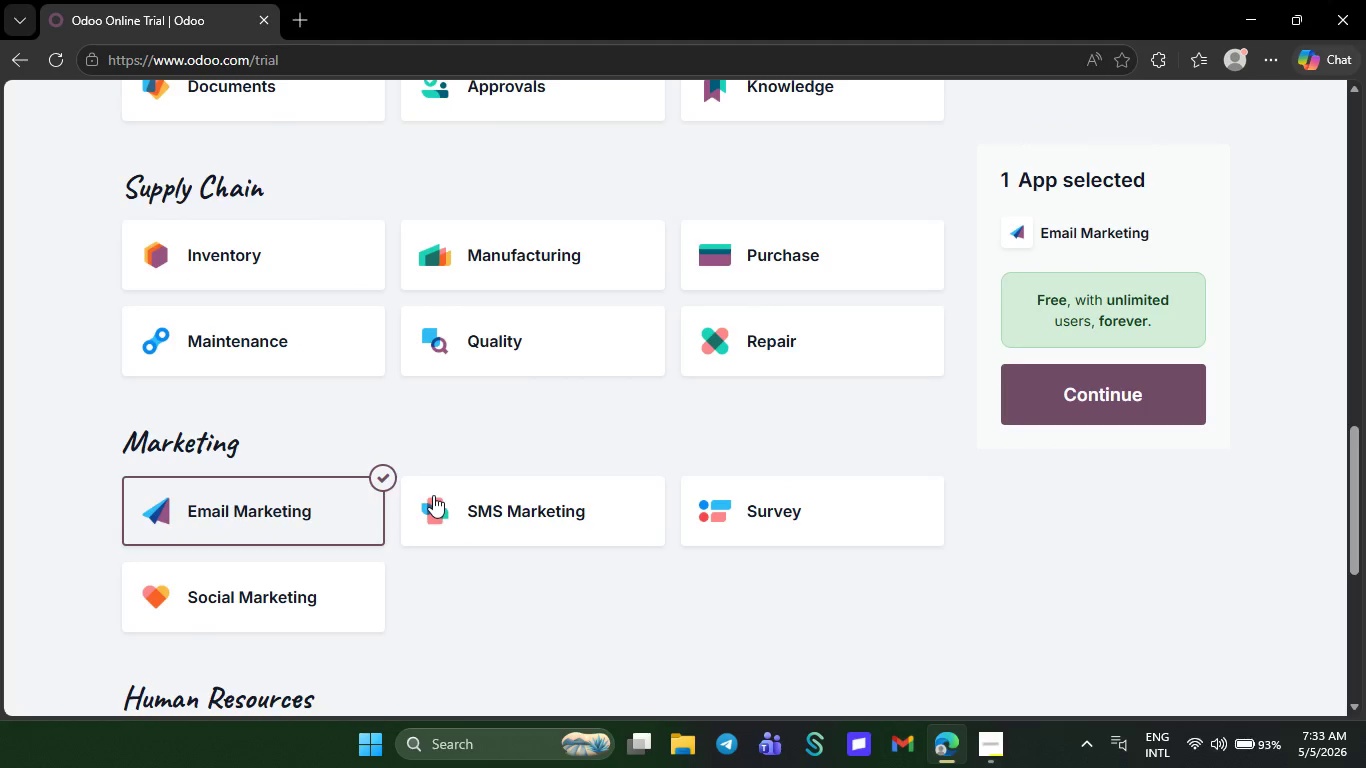 
left_click([1060, 402])
 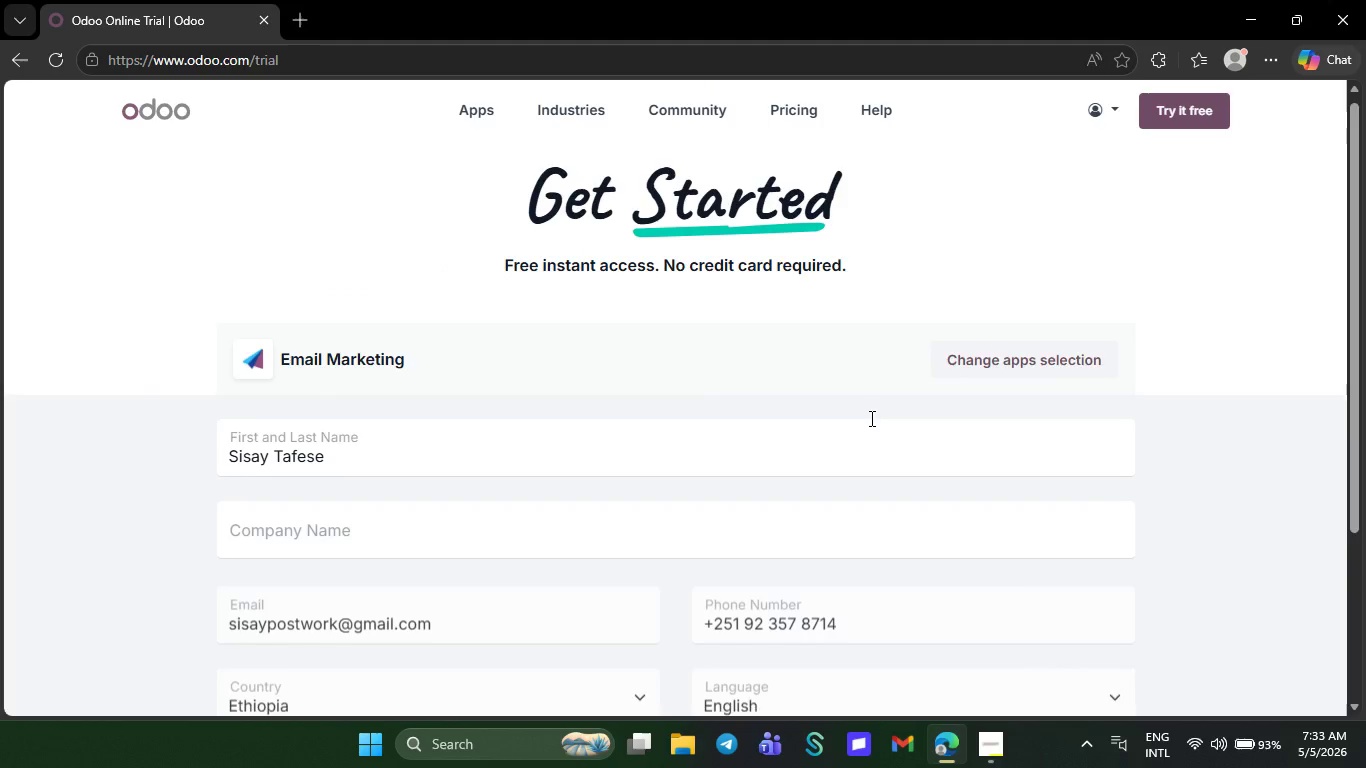 
scroll: coordinate [868, 423], scroll_direction: down, amount: 12.0
 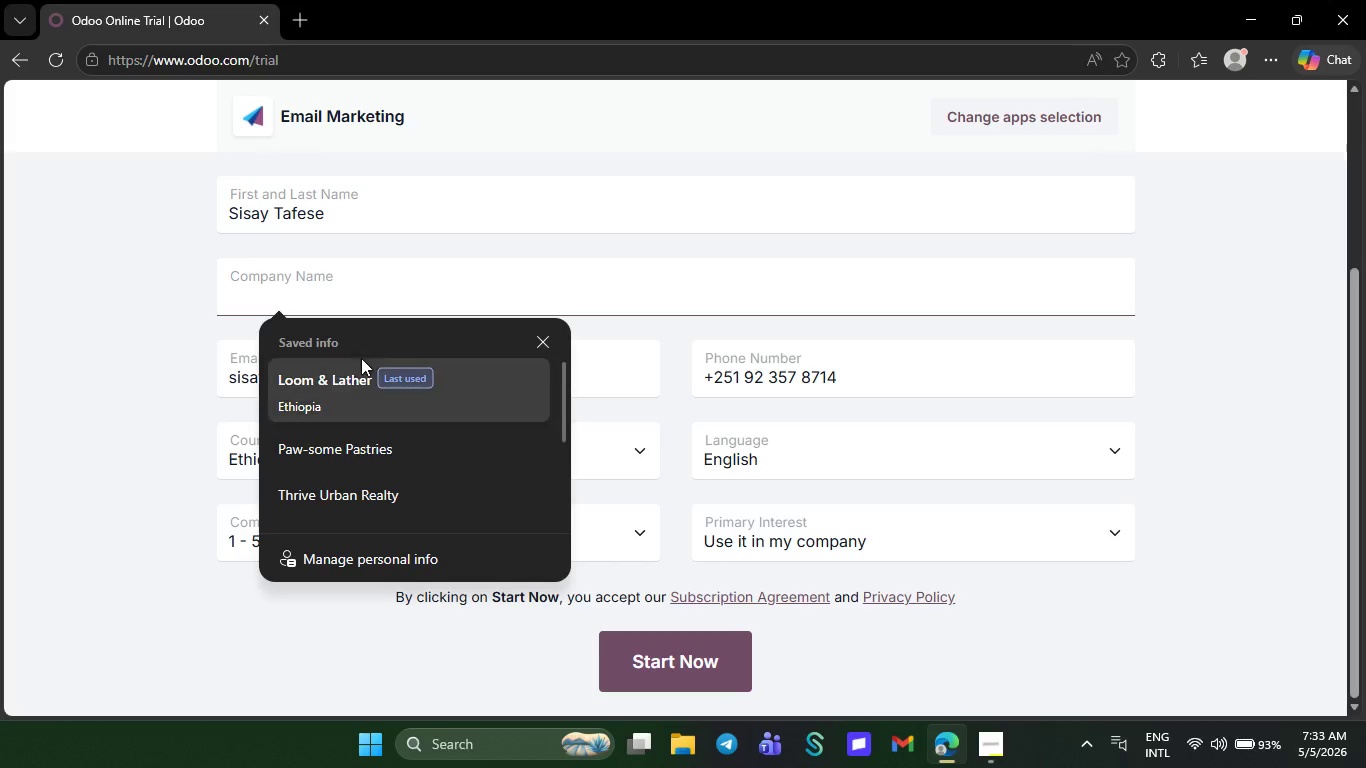 
left_click([361, 377])
 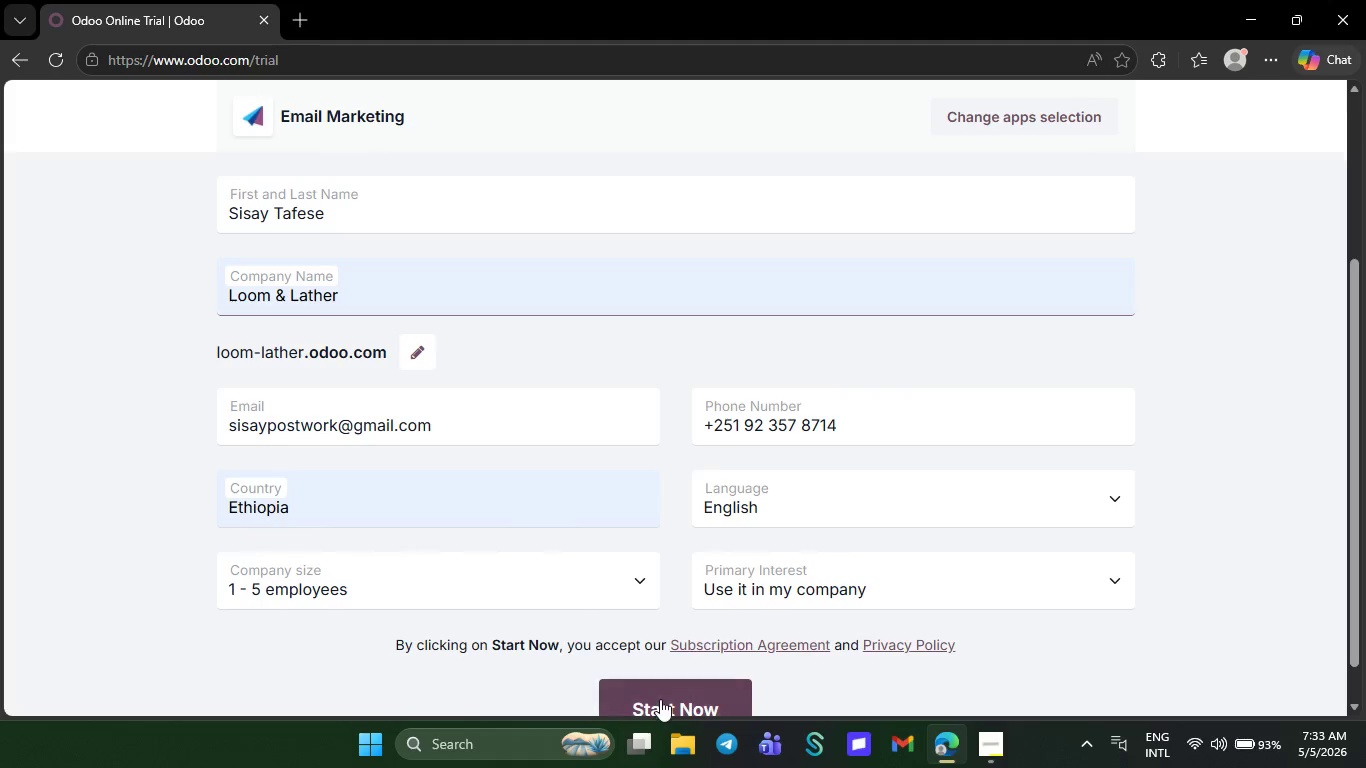 
left_click([660, 699])
 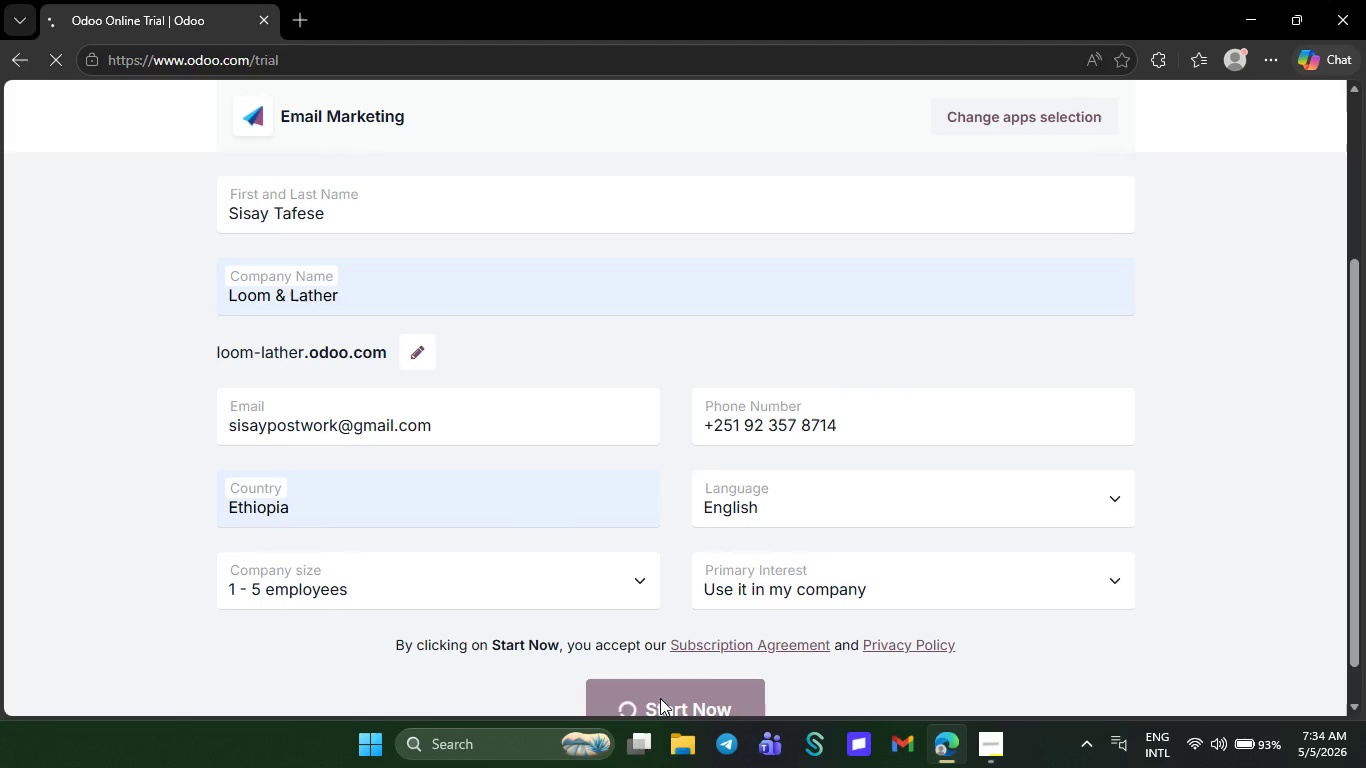 
wait(7.16)
 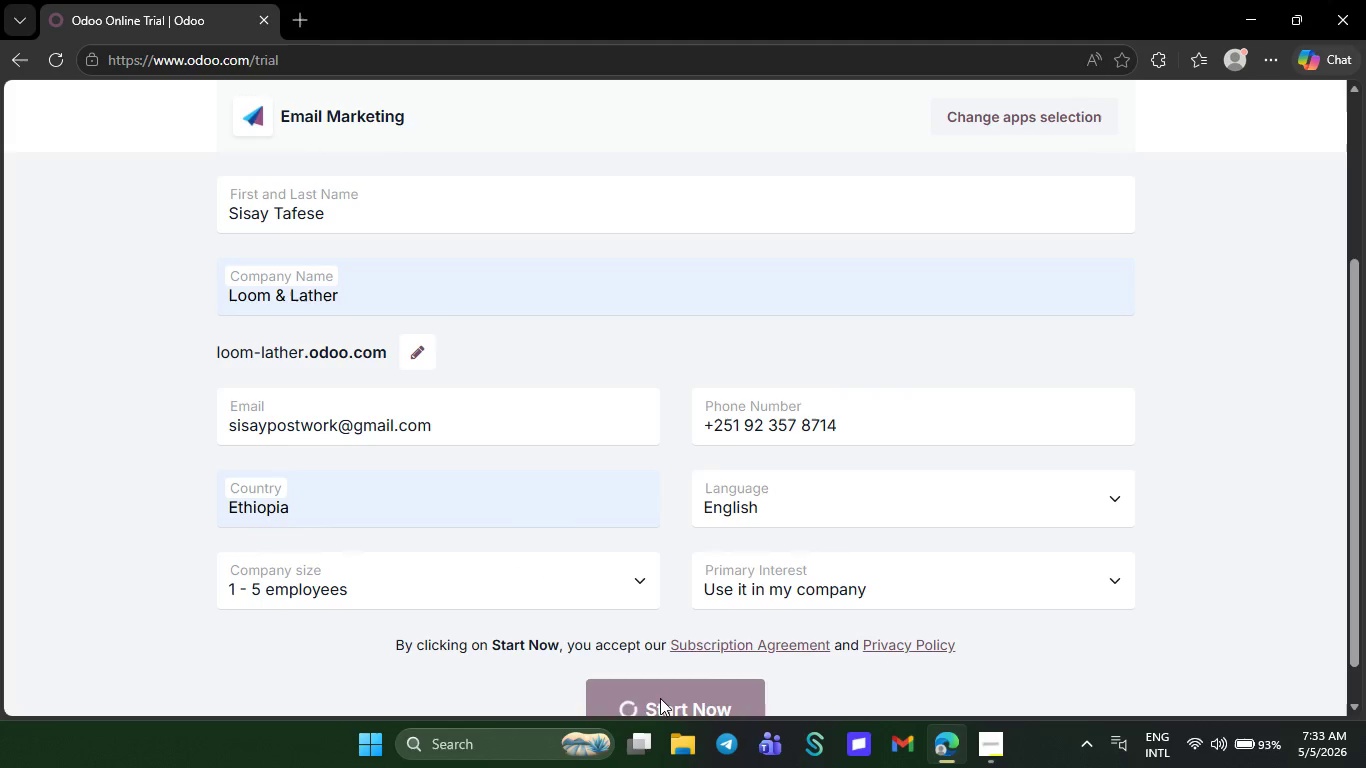 
left_click([671, 712])
 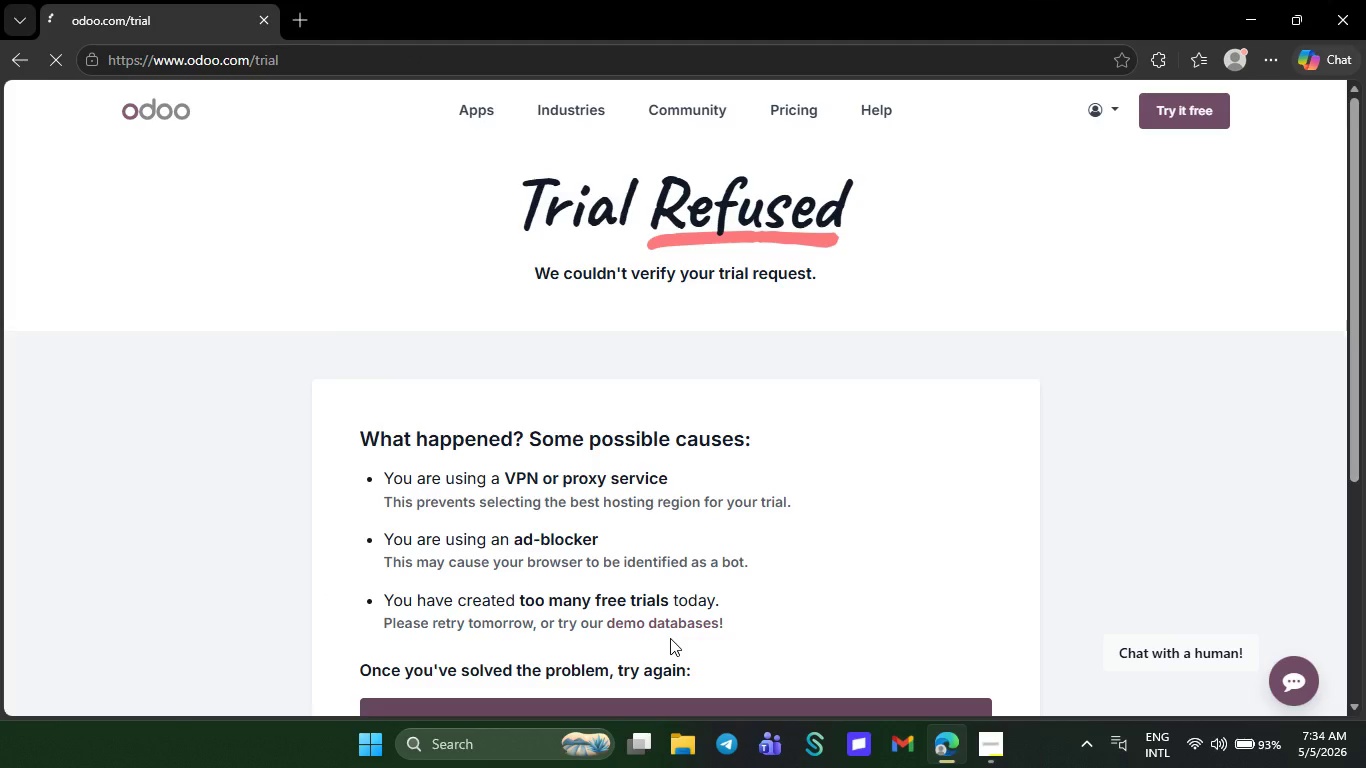 
scroll: coordinate [620, 467], scroll_direction: down, amount: 8.0
 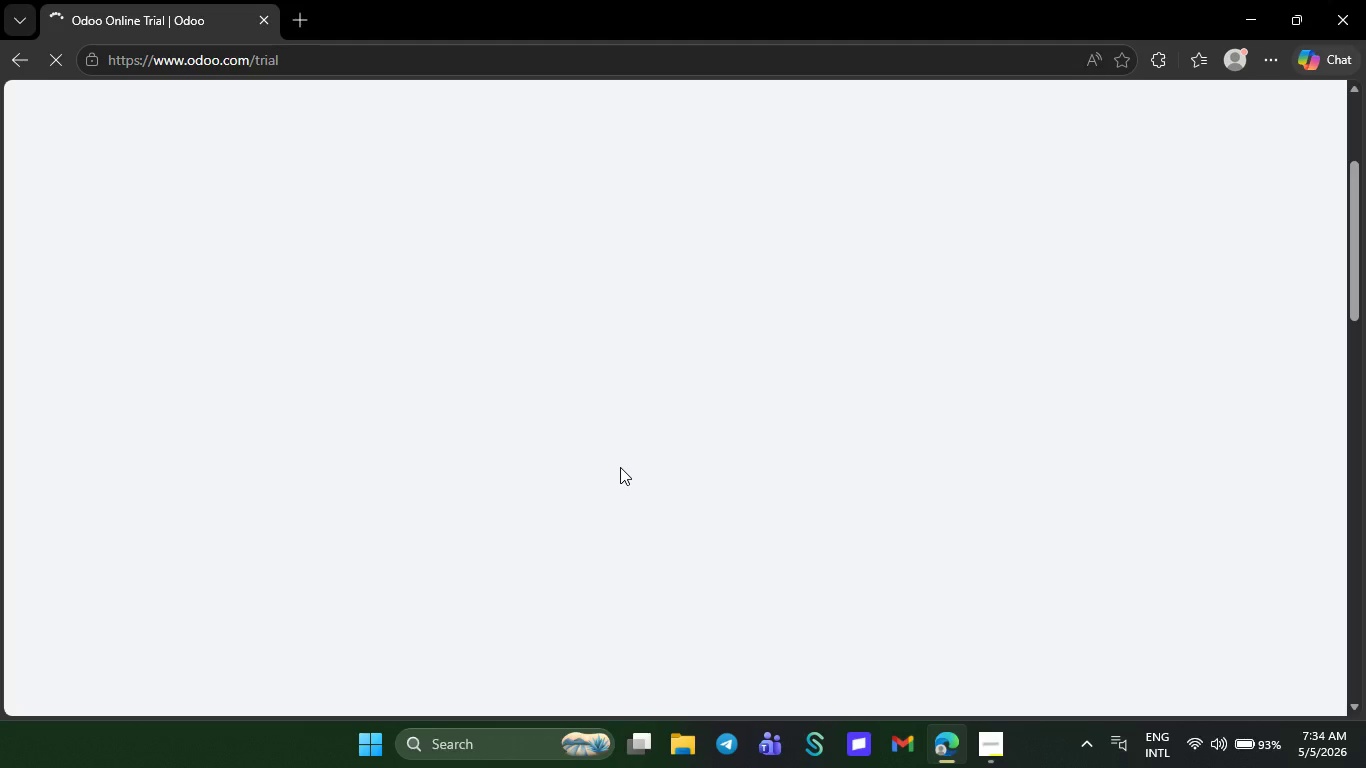 
scroll: coordinate [619, 473], scroll_direction: up, amount: 11.0
 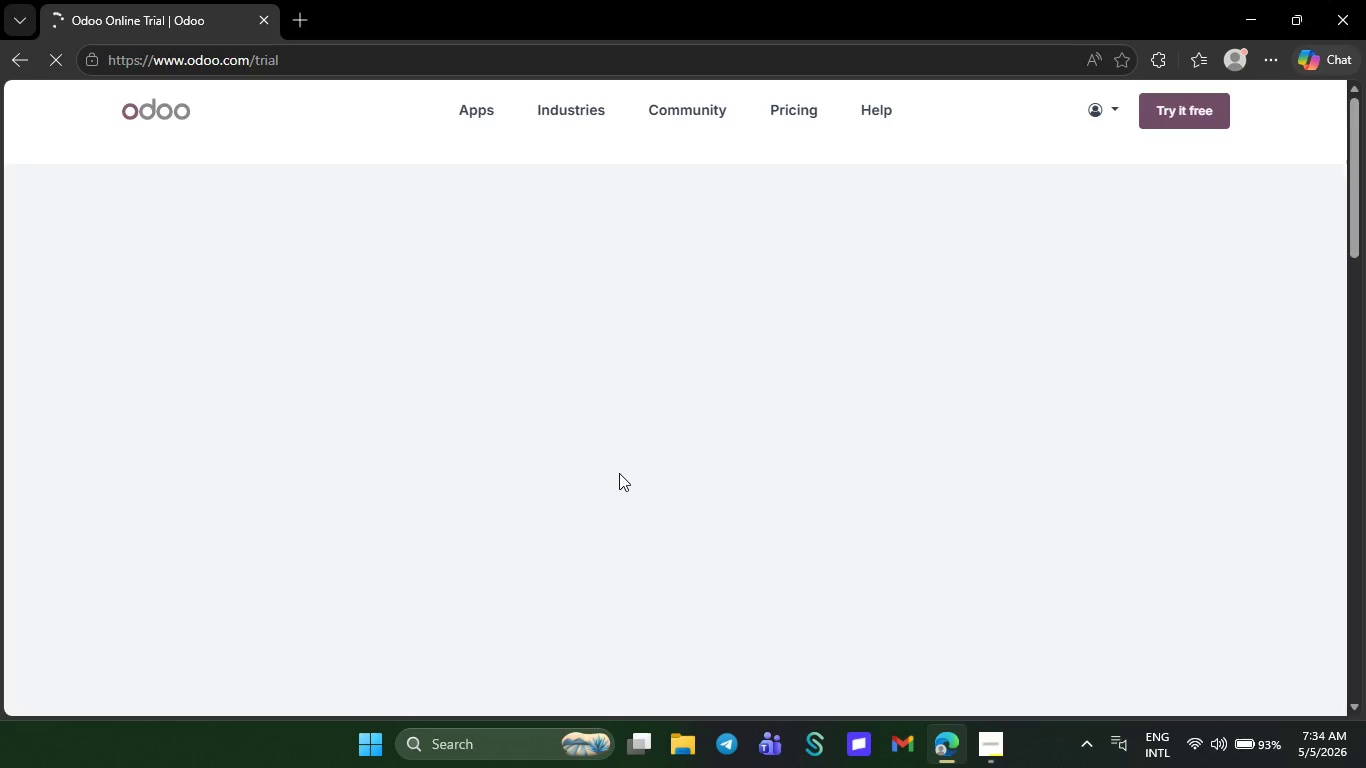 
scroll: coordinate [664, 404], scroll_direction: down, amount: 54.0
 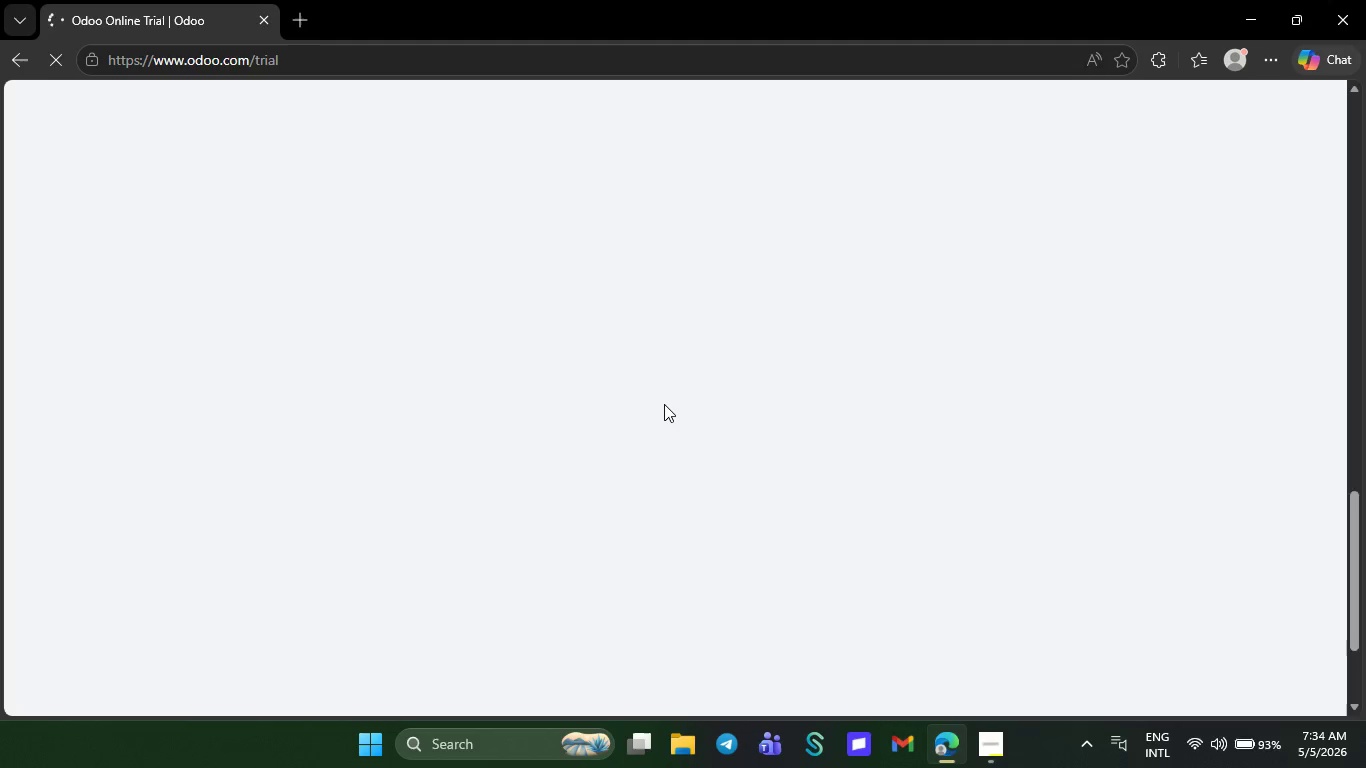 
scroll: coordinate [664, 404], scroll_direction: up, amount: 43.0
 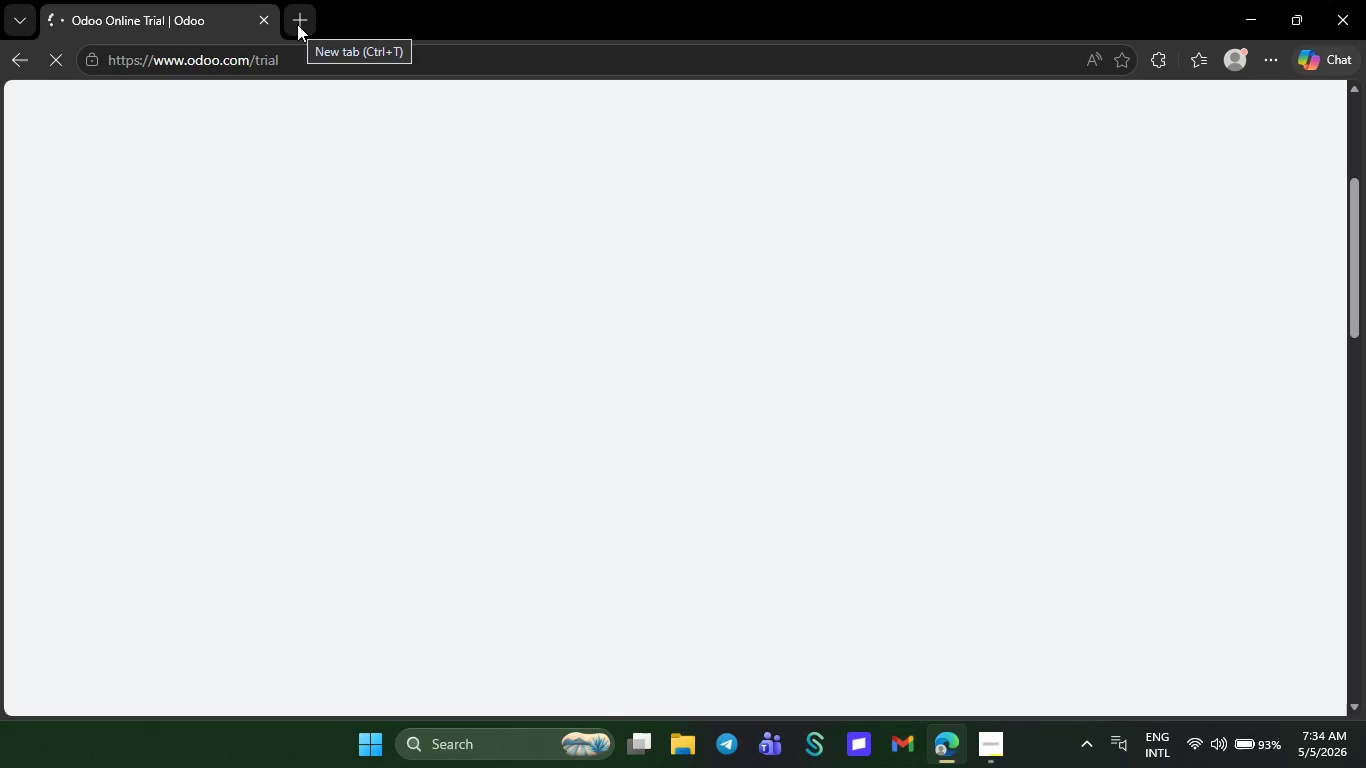 
left_click([297, 24])
 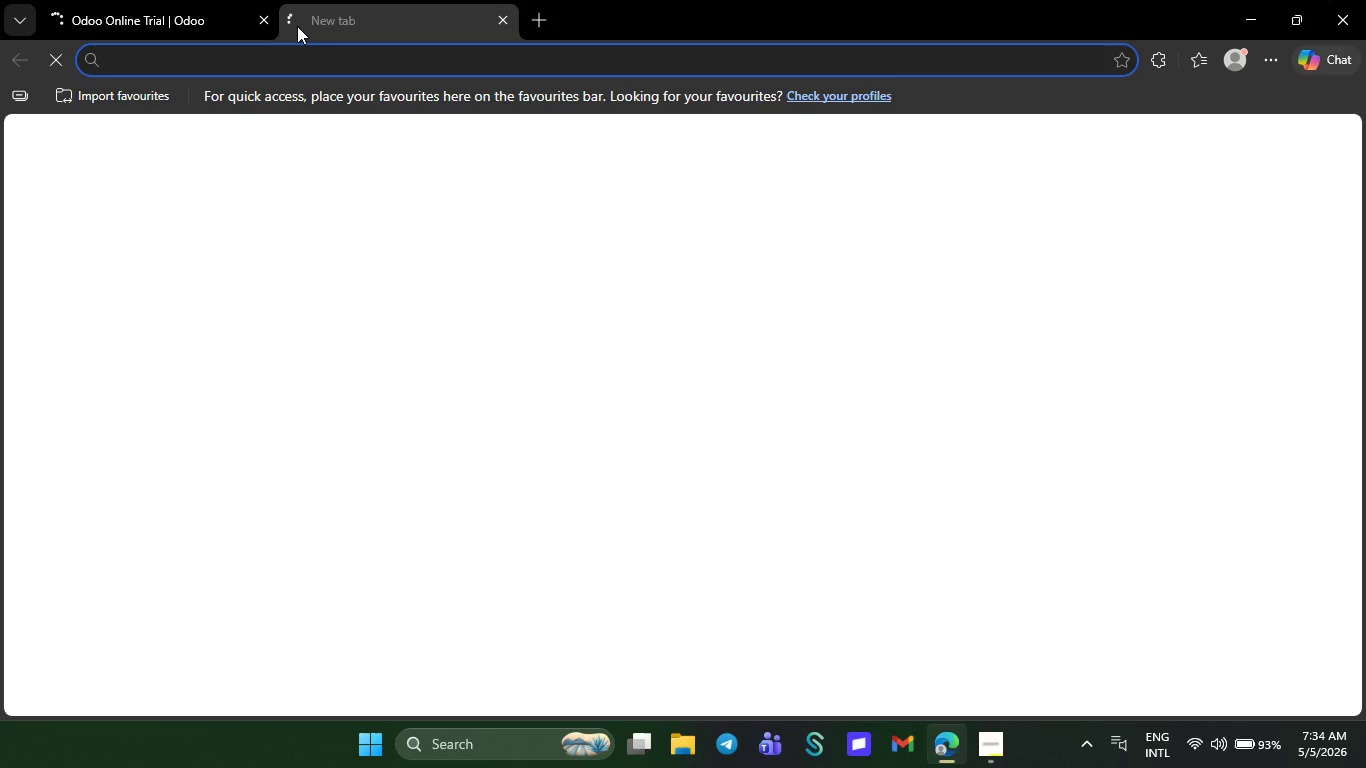 
key(O)
 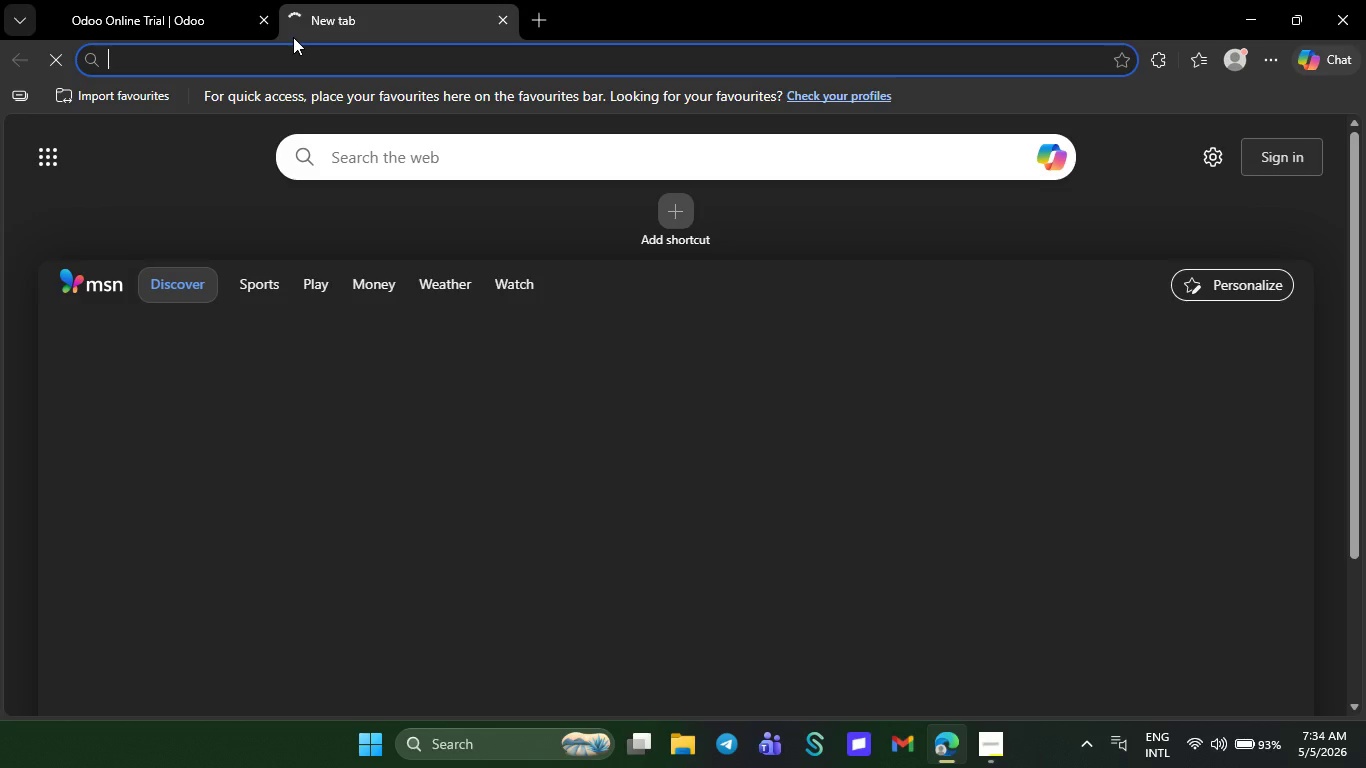 
key(NumpadEnter)
 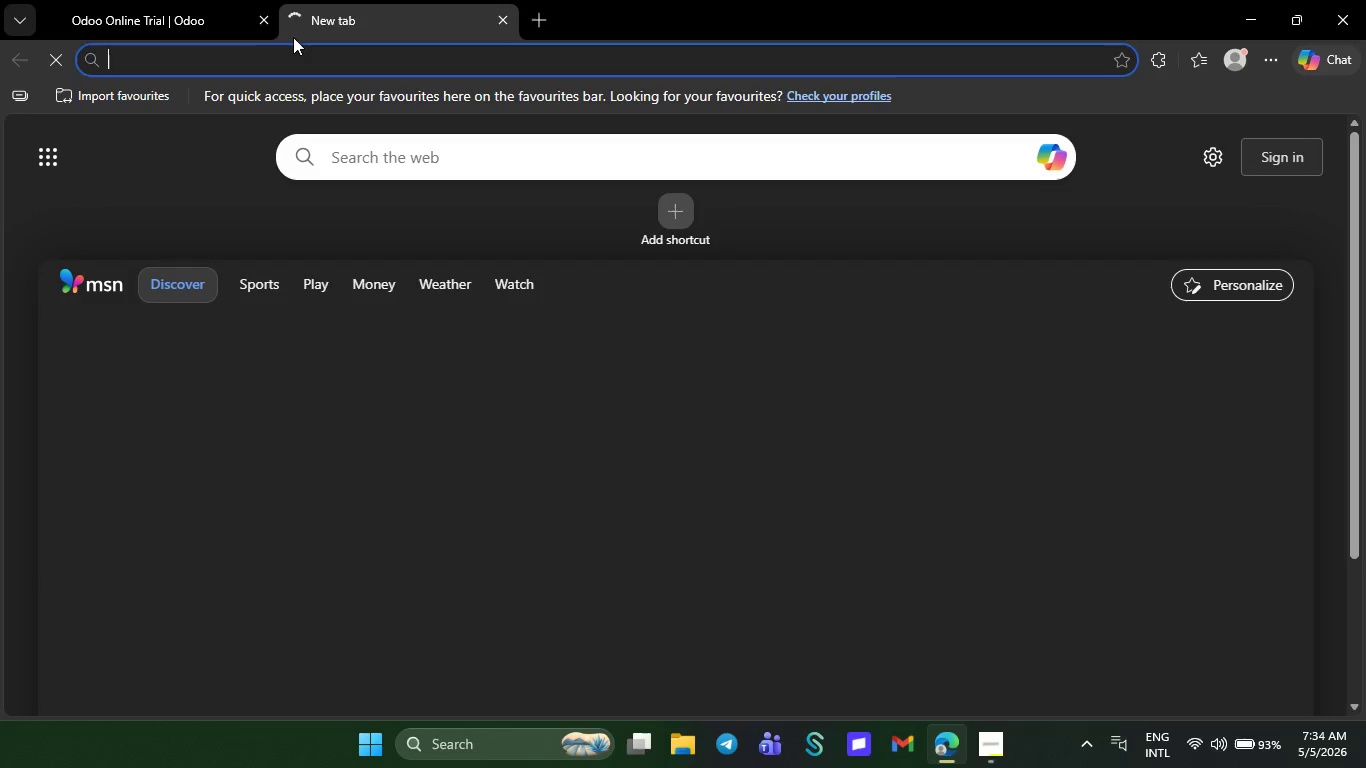 
left_click([204, 0])
 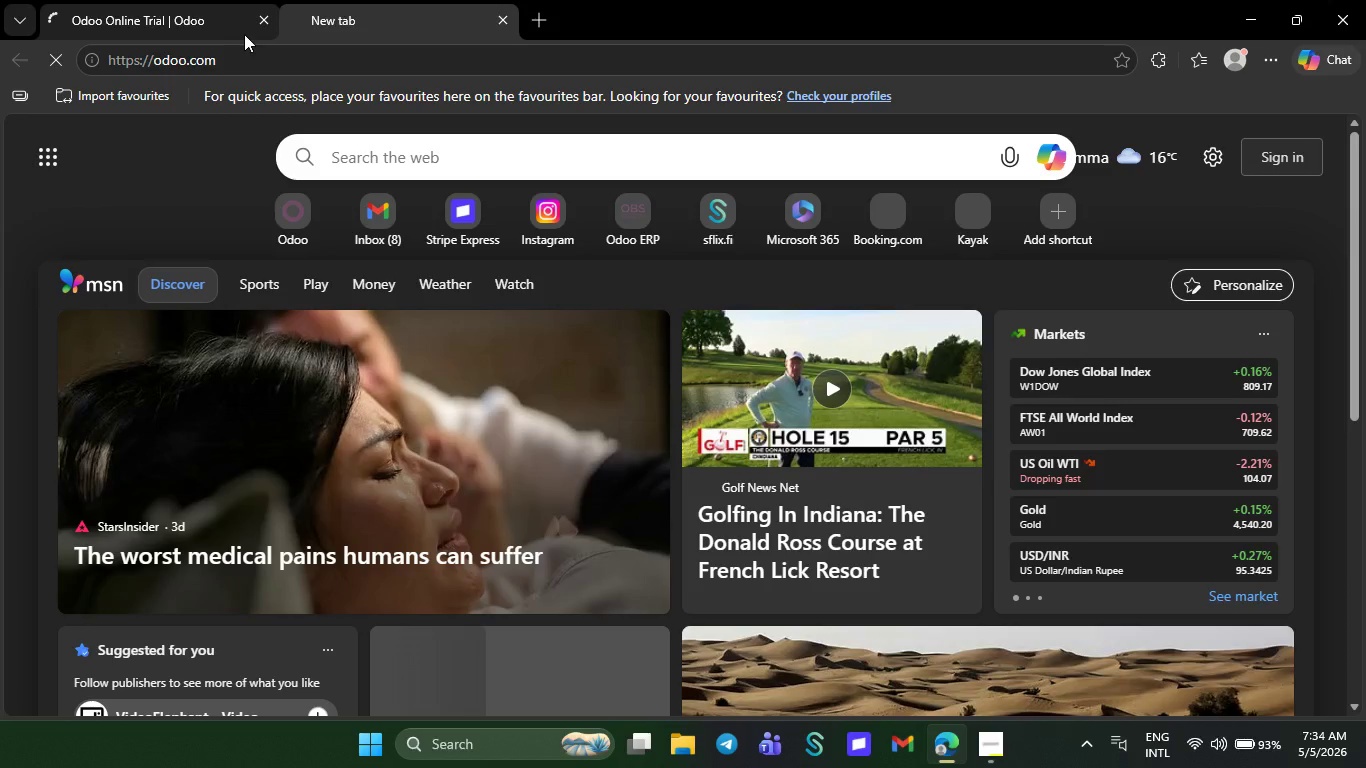 
scroll: coordinate [361, 254], scroll_direction: down, amount: 41.0
 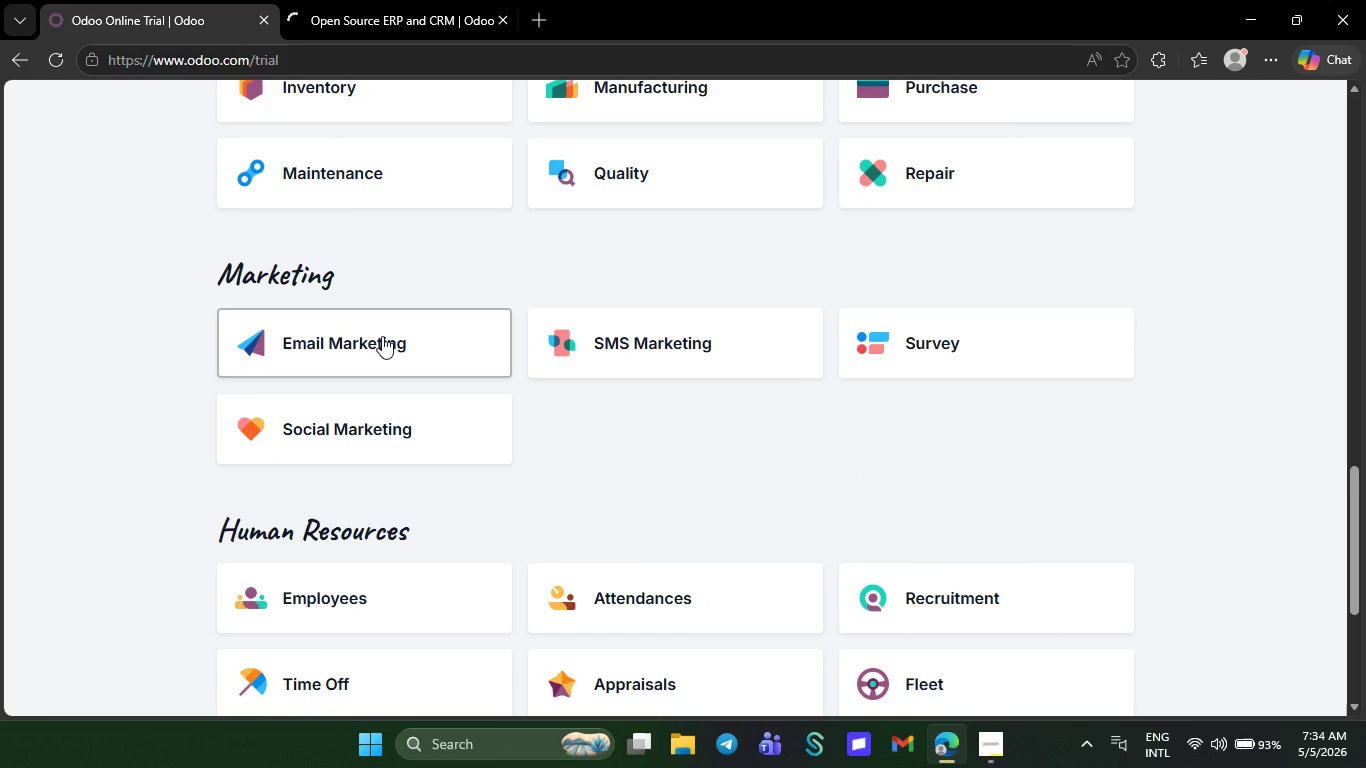 
left_click([382, 336])
 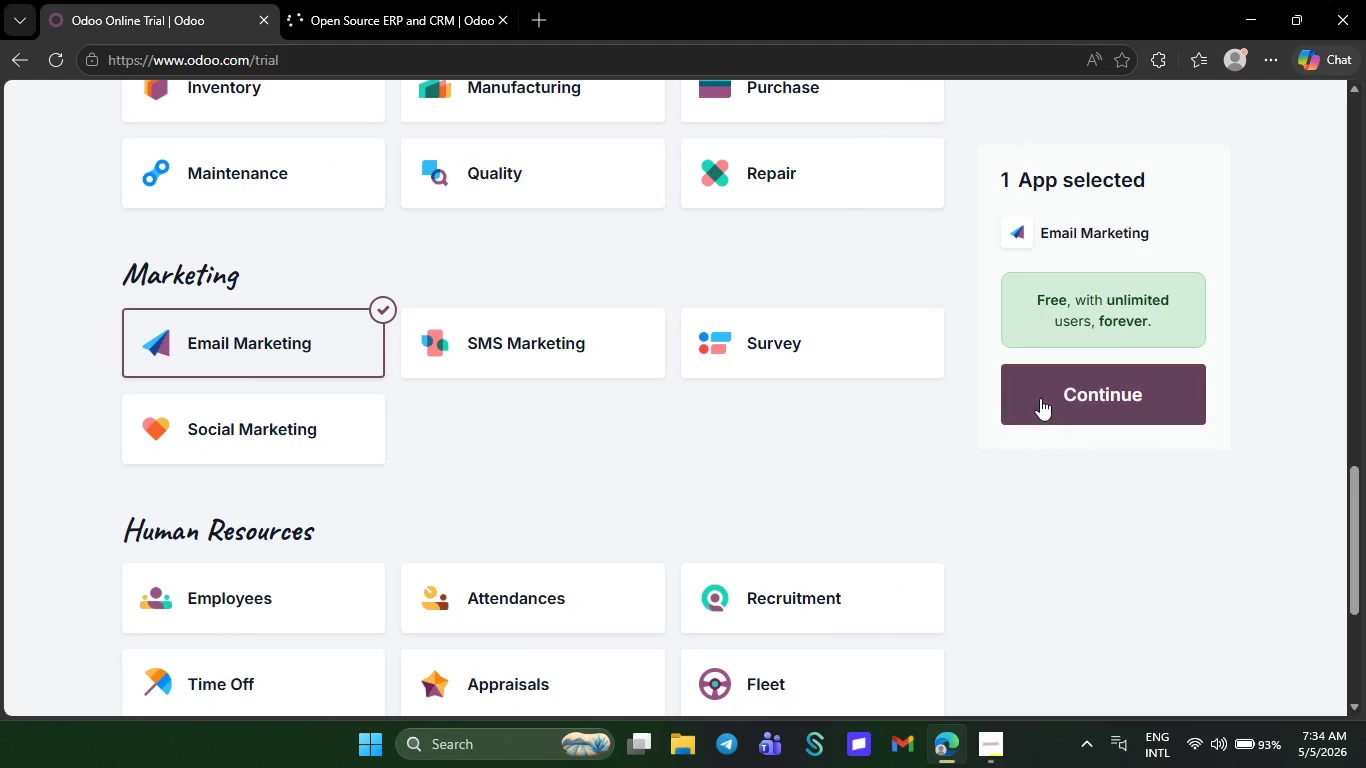 
left_click([1040, 398])
 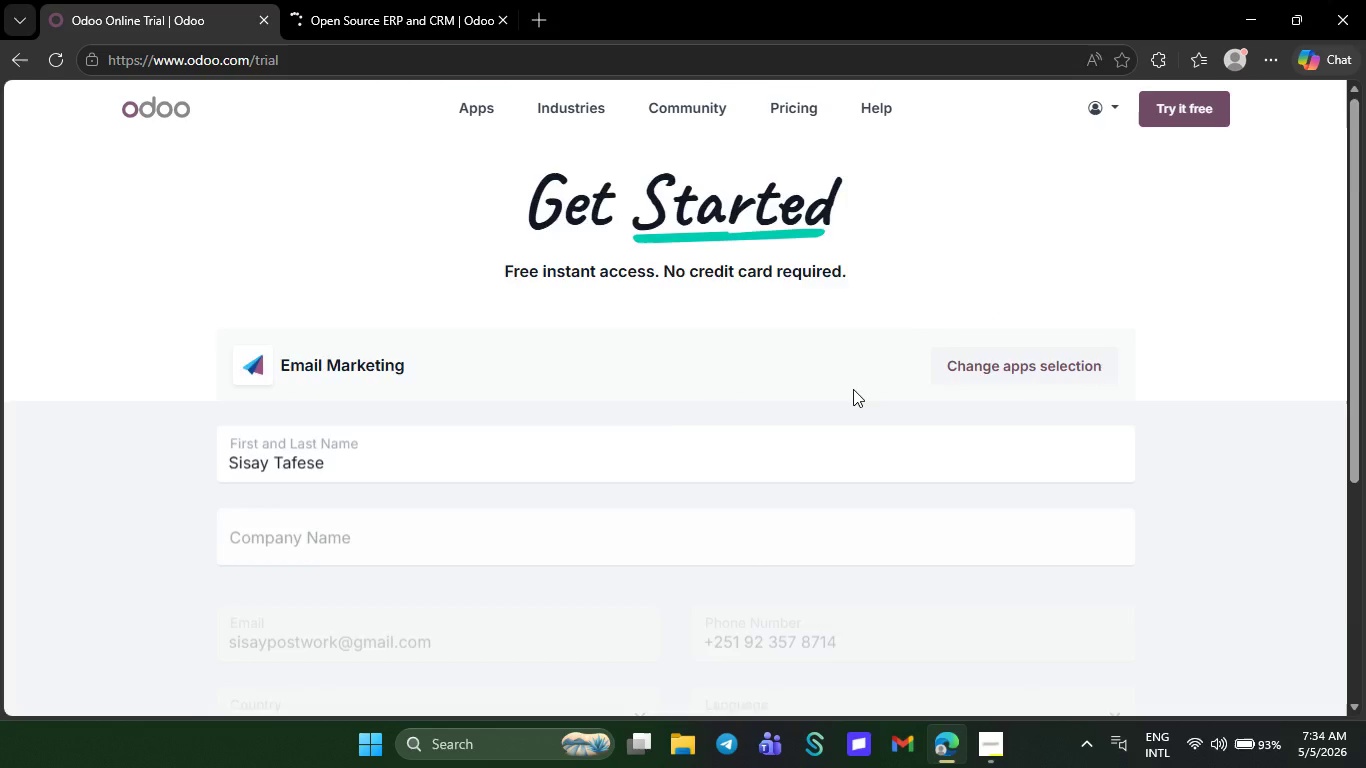 
scroll: coordinate [851, 390], scroll_direction: down, amount: 5.0
 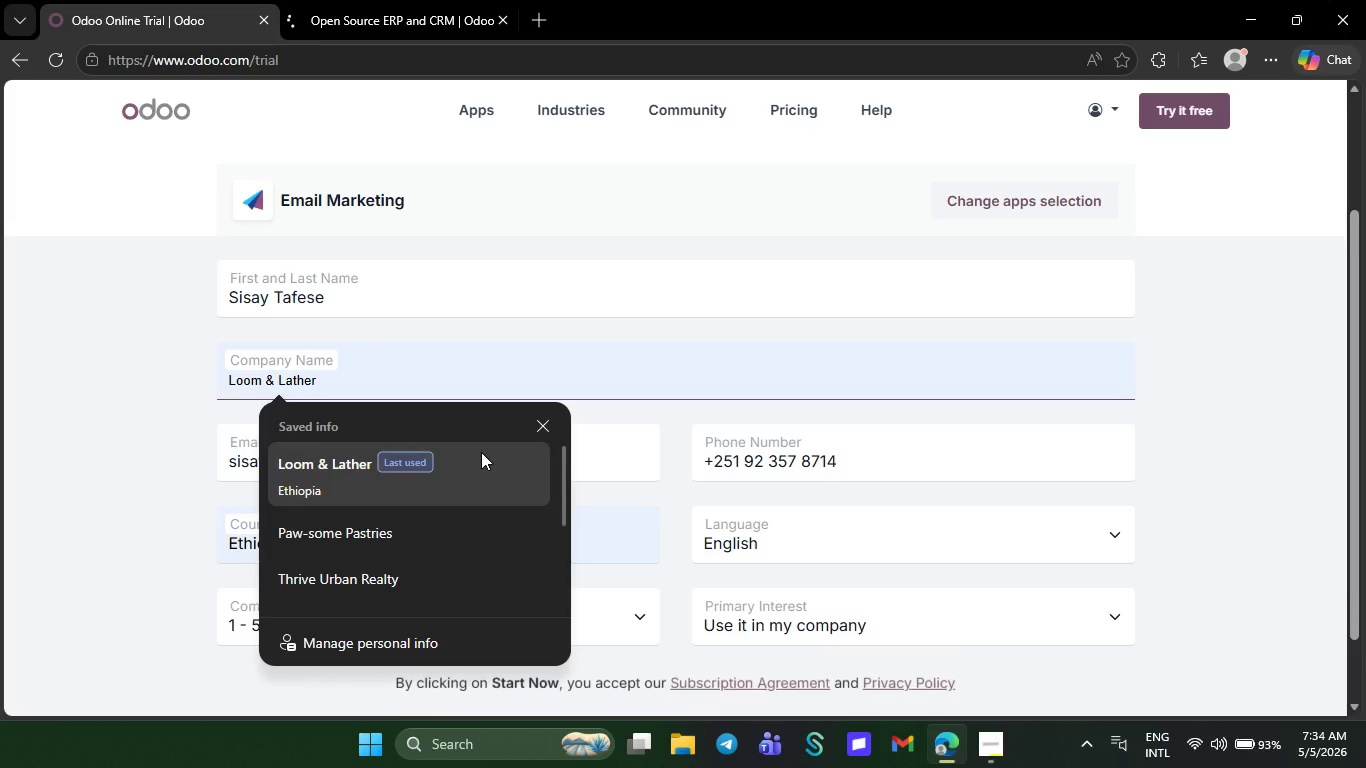 
left_click([481, 452])
 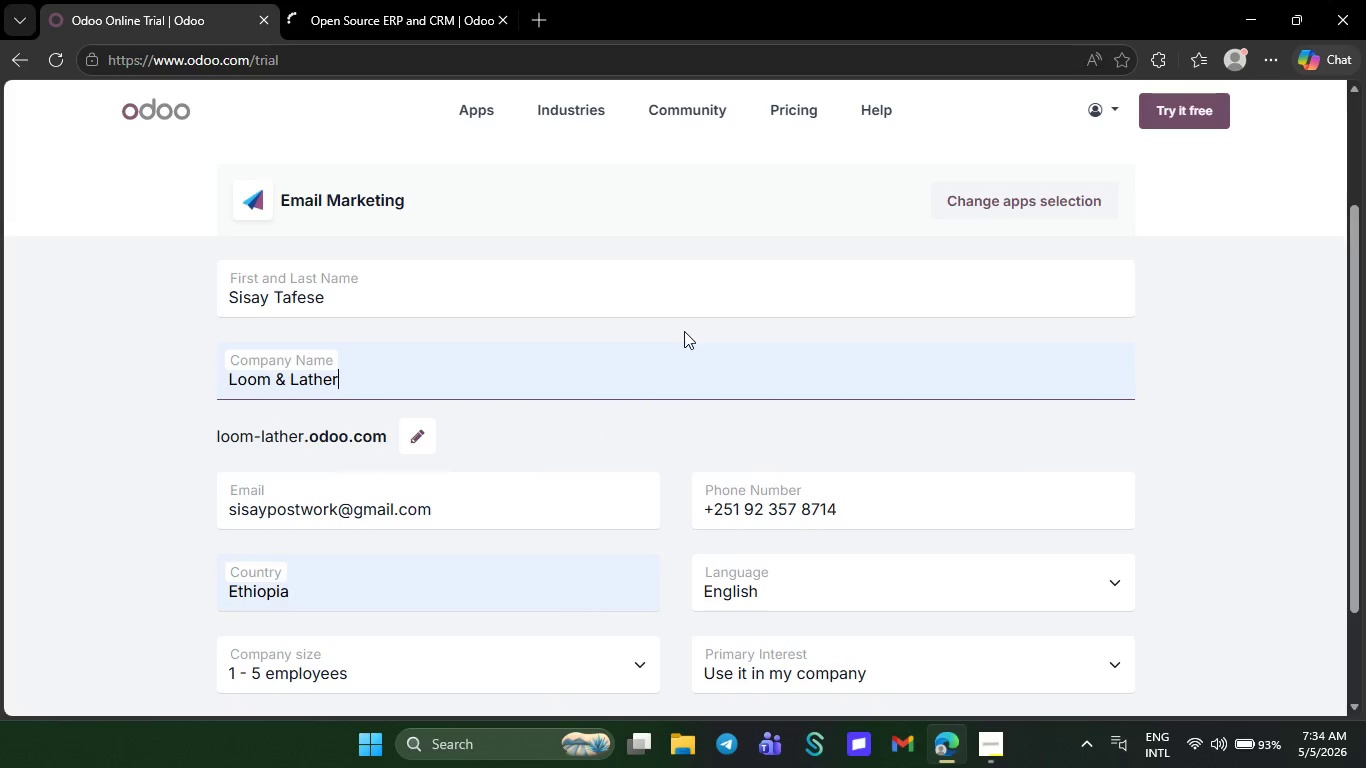 
scroll: coordinate [699, 406], scroll_direction: down, amount: 16.0
 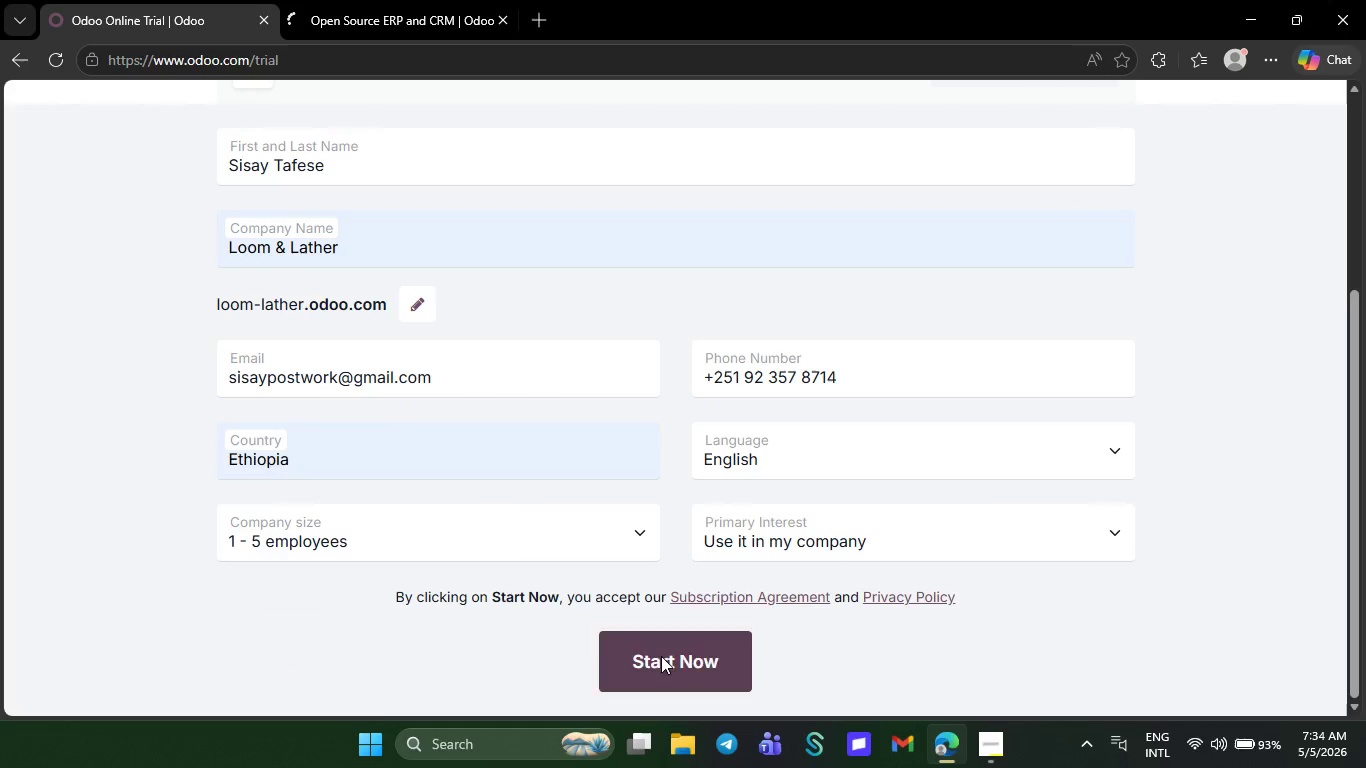 
left_click([661, 656])
 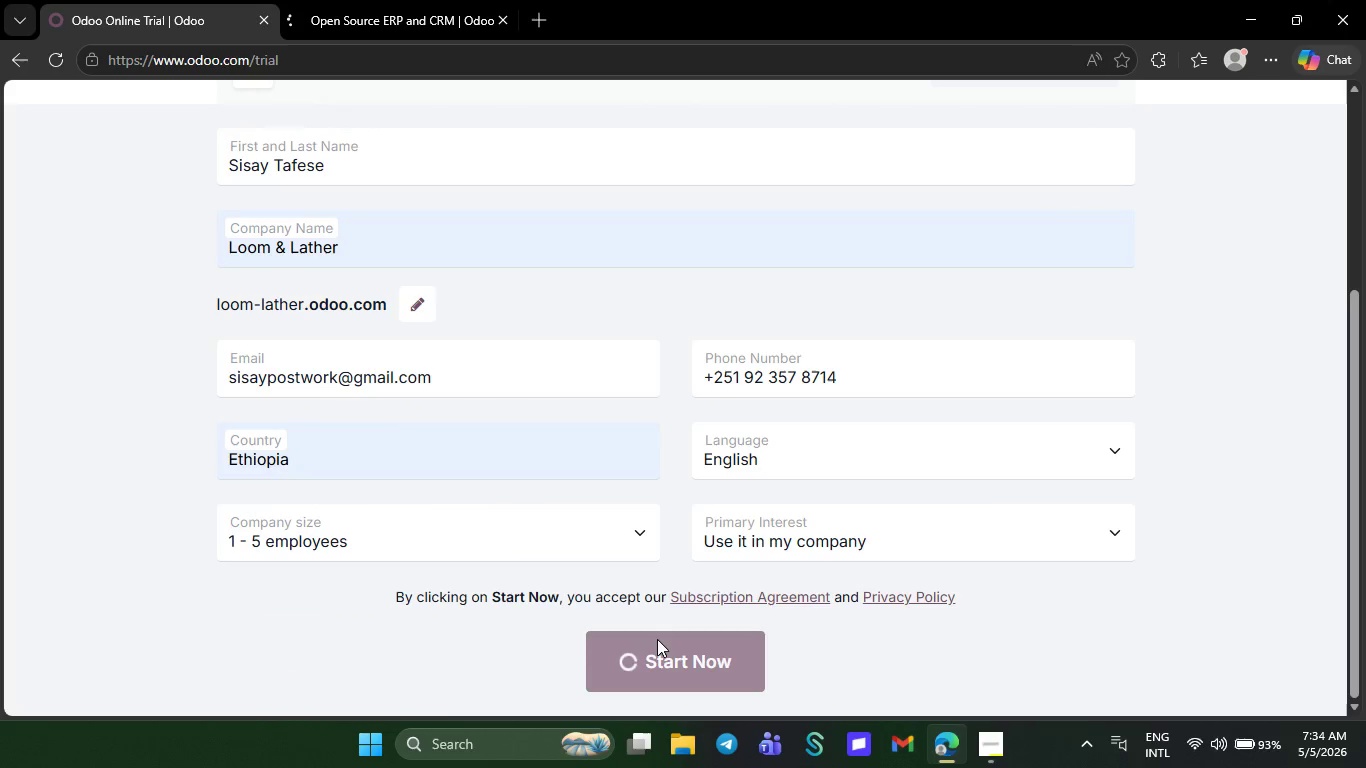 
wait(11.44)
 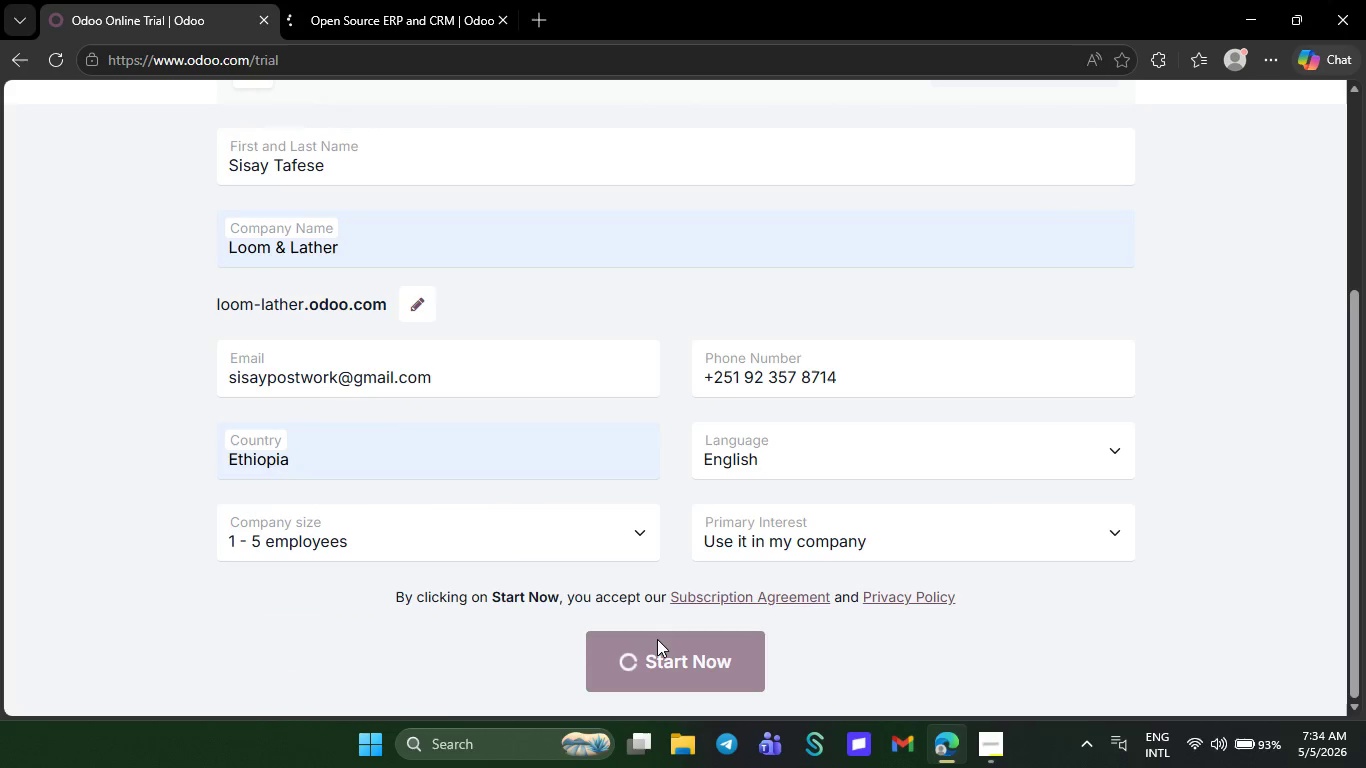 
left_click([384, 0])
 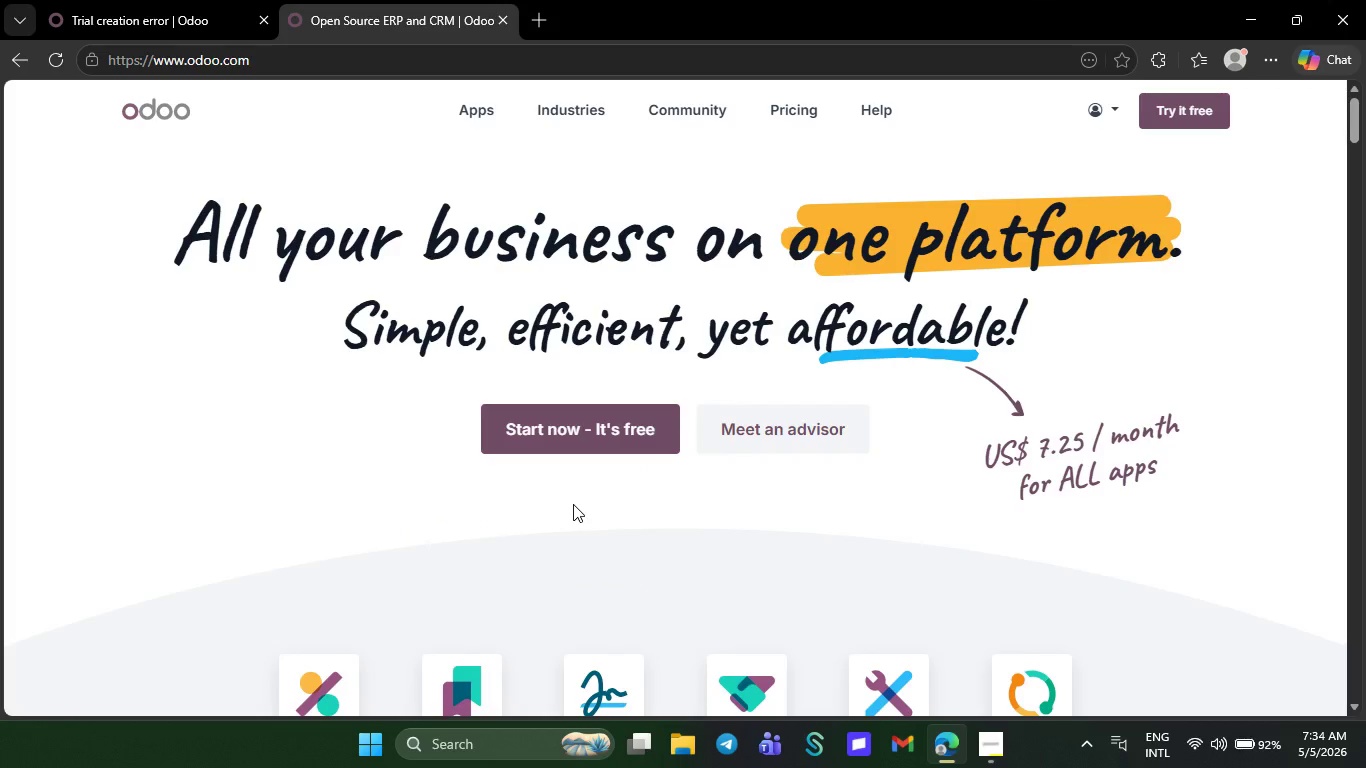 
left_click([552, 419])
 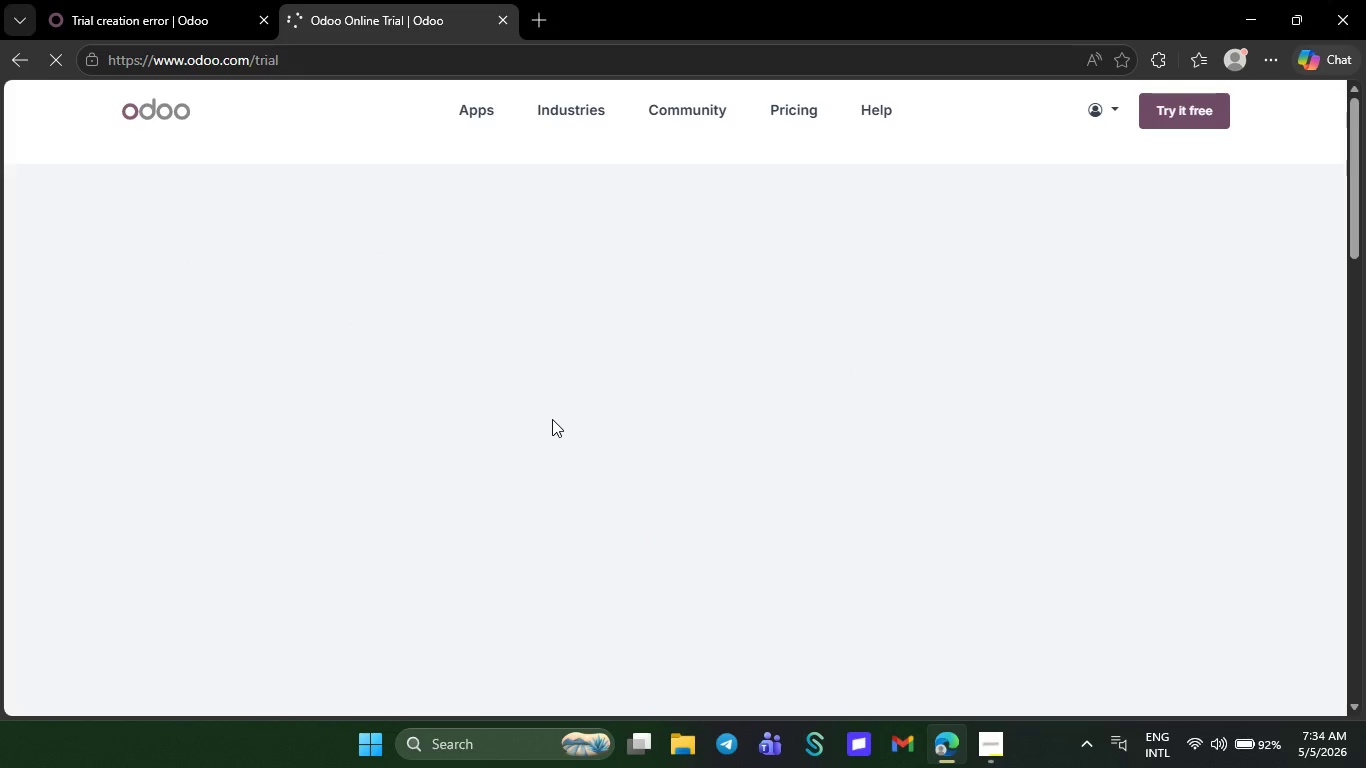 
scroll: coordinate [548, 426], scroll_direction: down, amount: 14.0
 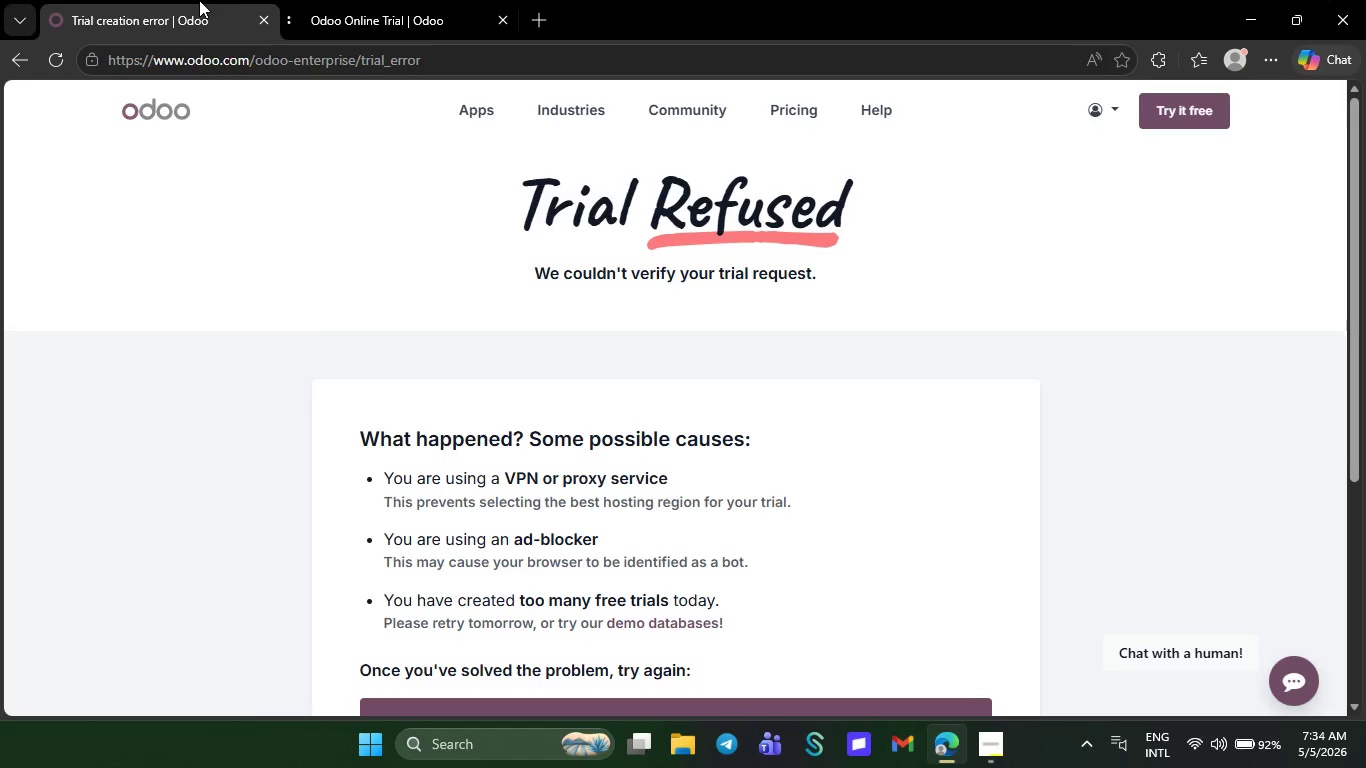 
left_click([199, 0])
 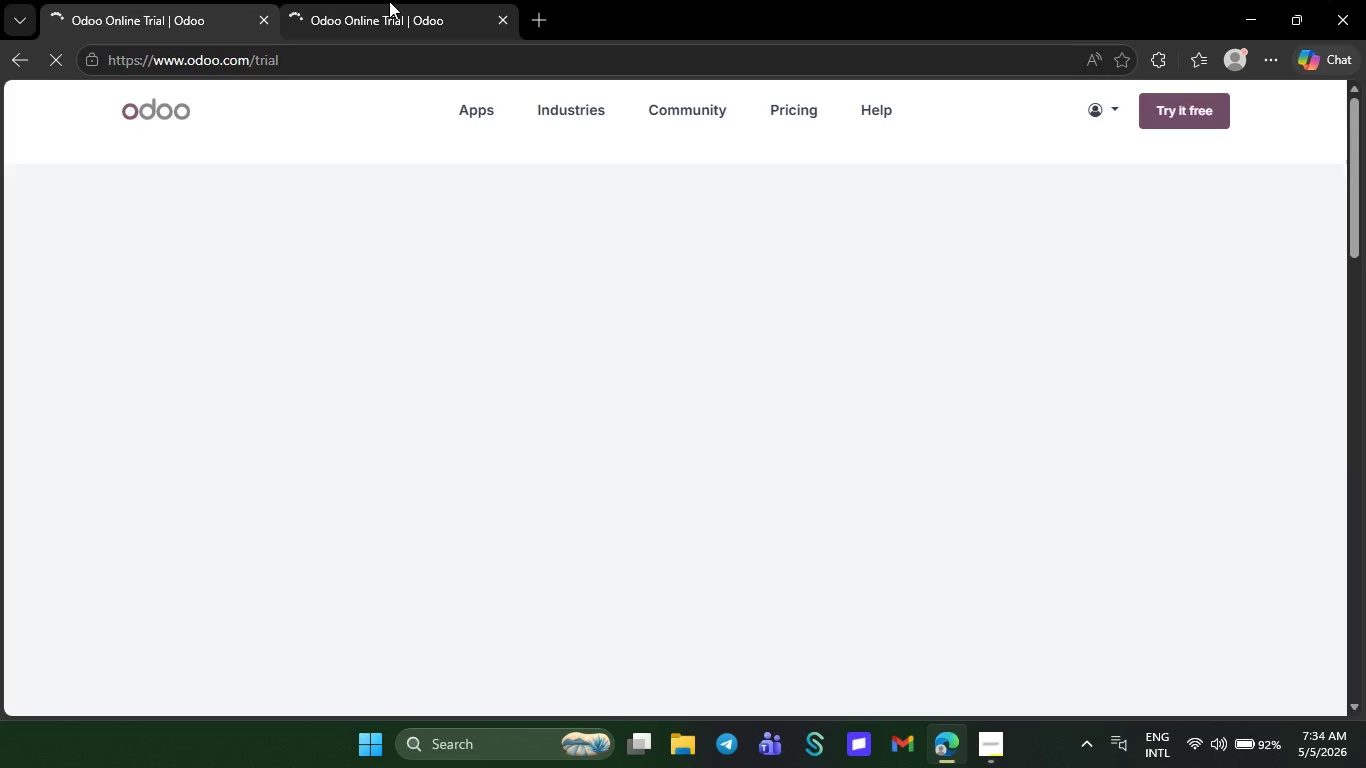 
left_click([388, 2])
 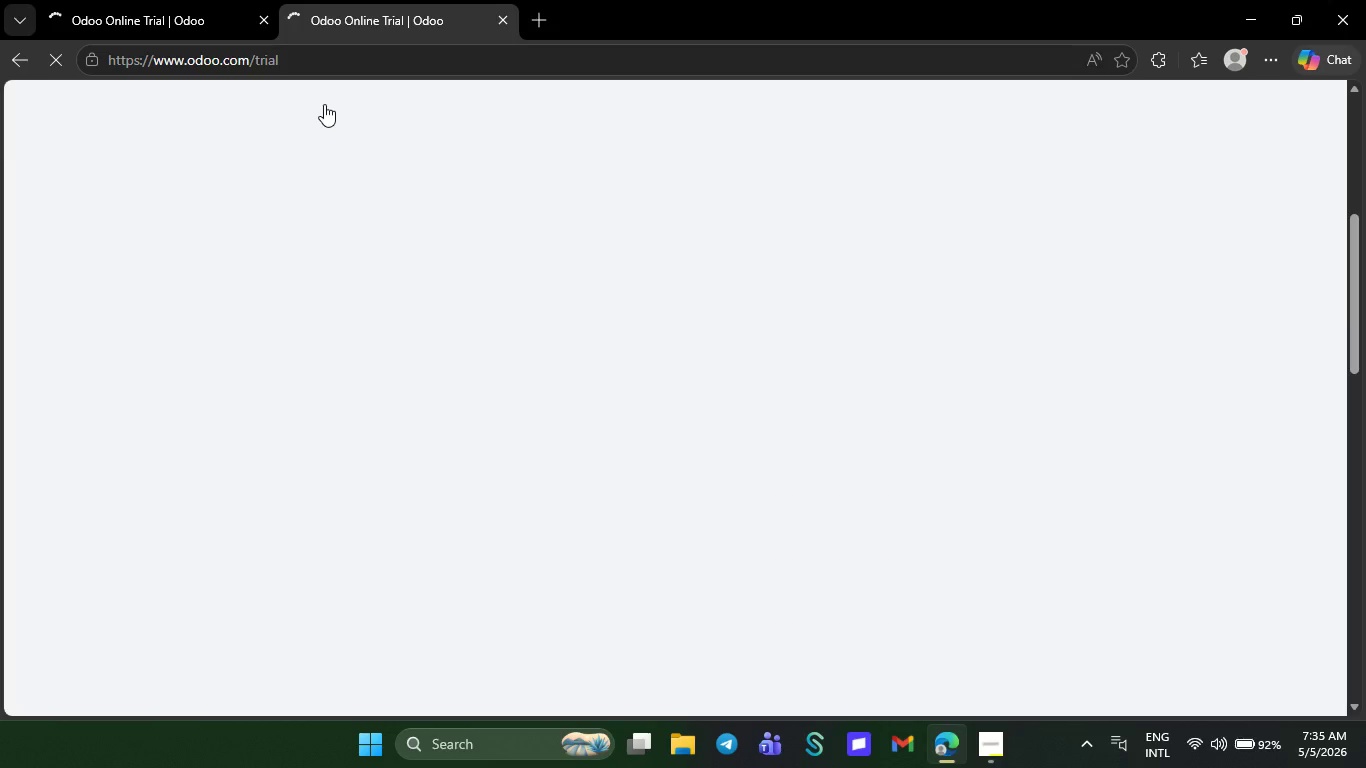 
left_click([160, 0])
 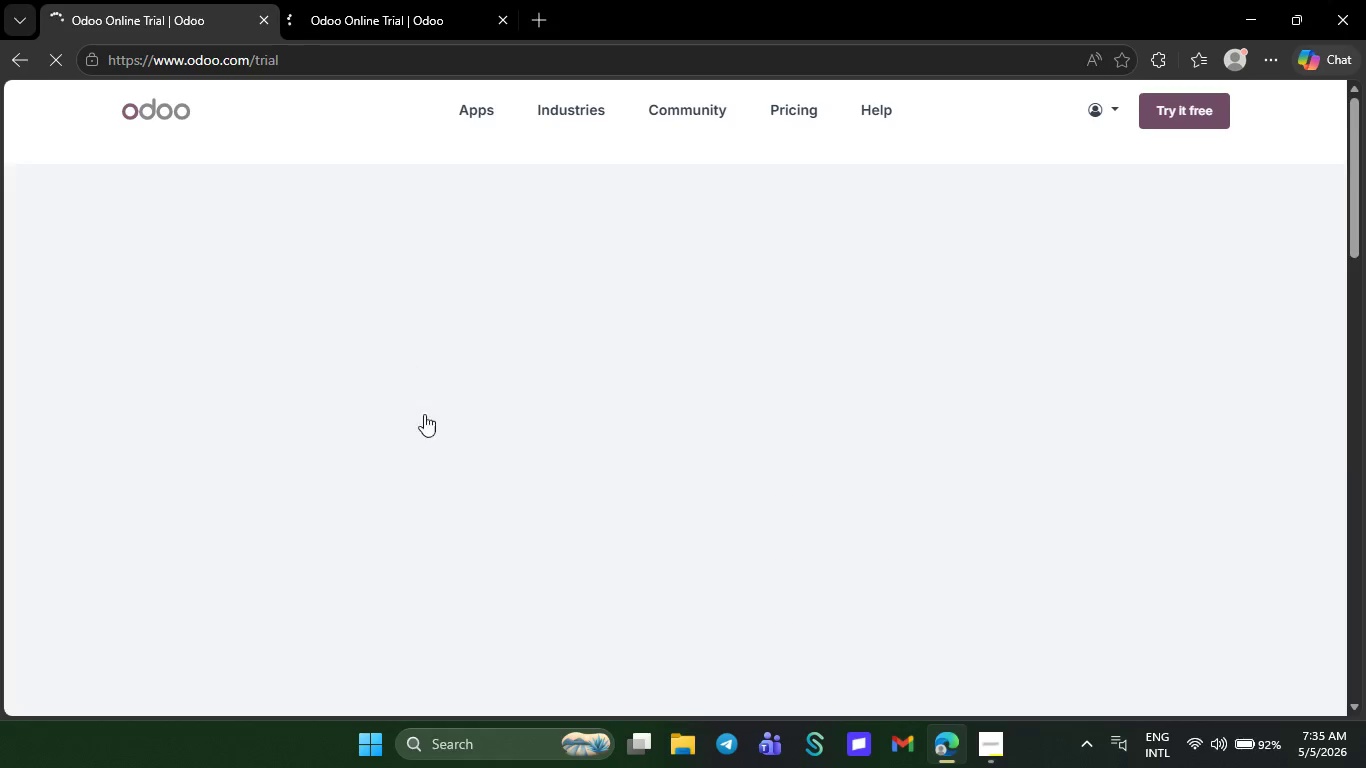 
scroll: coordinate [420, 433], scroll_direction: down, amount: 9.0
 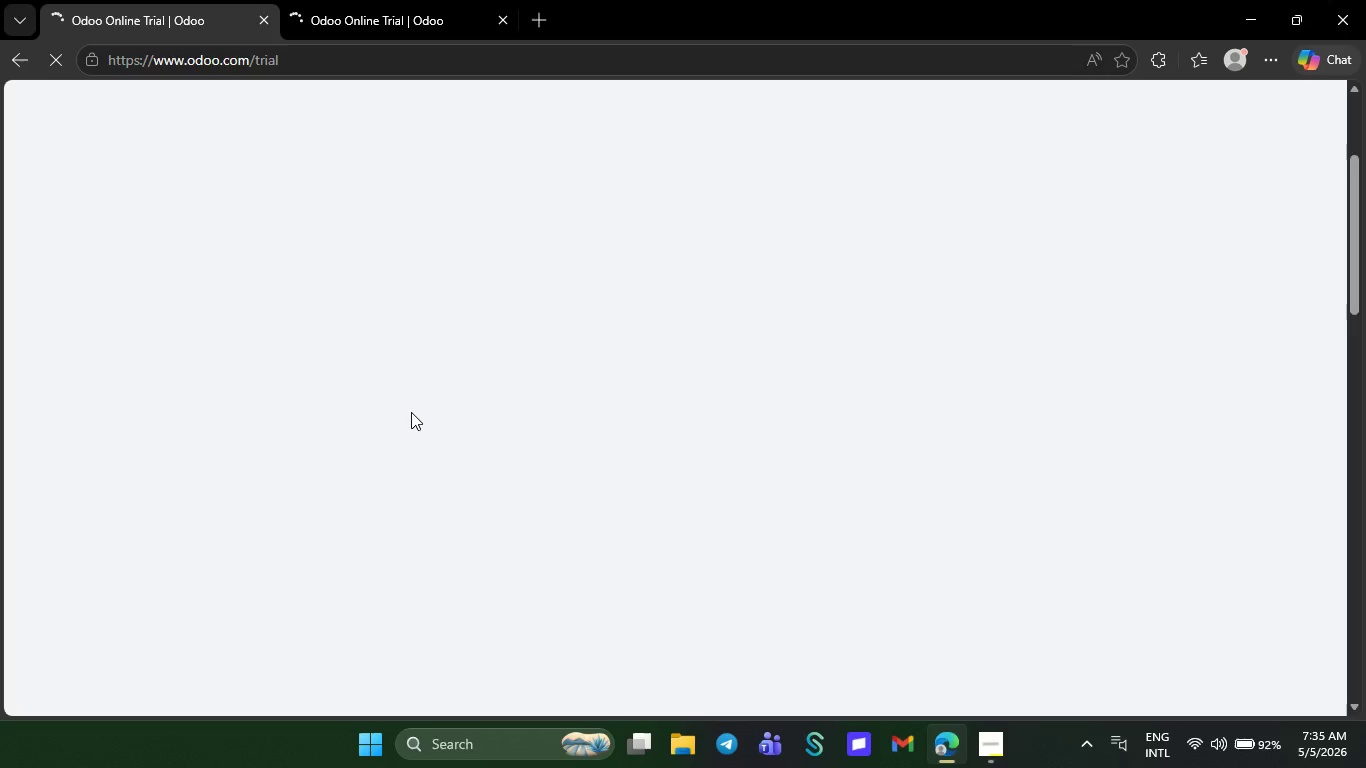 
scroll: coordinate [411, 412], scroll_direction: up, amount: 5.0
 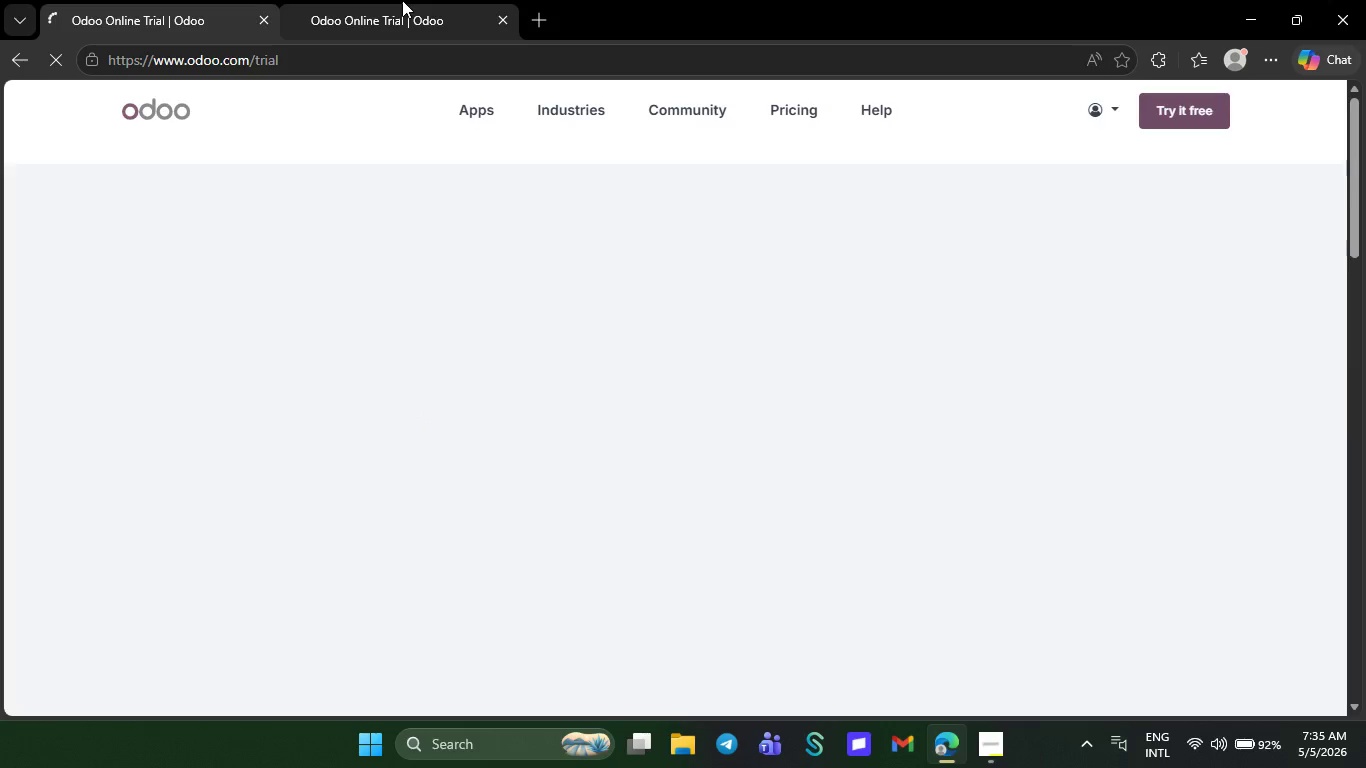 
left_click([402, 0])
 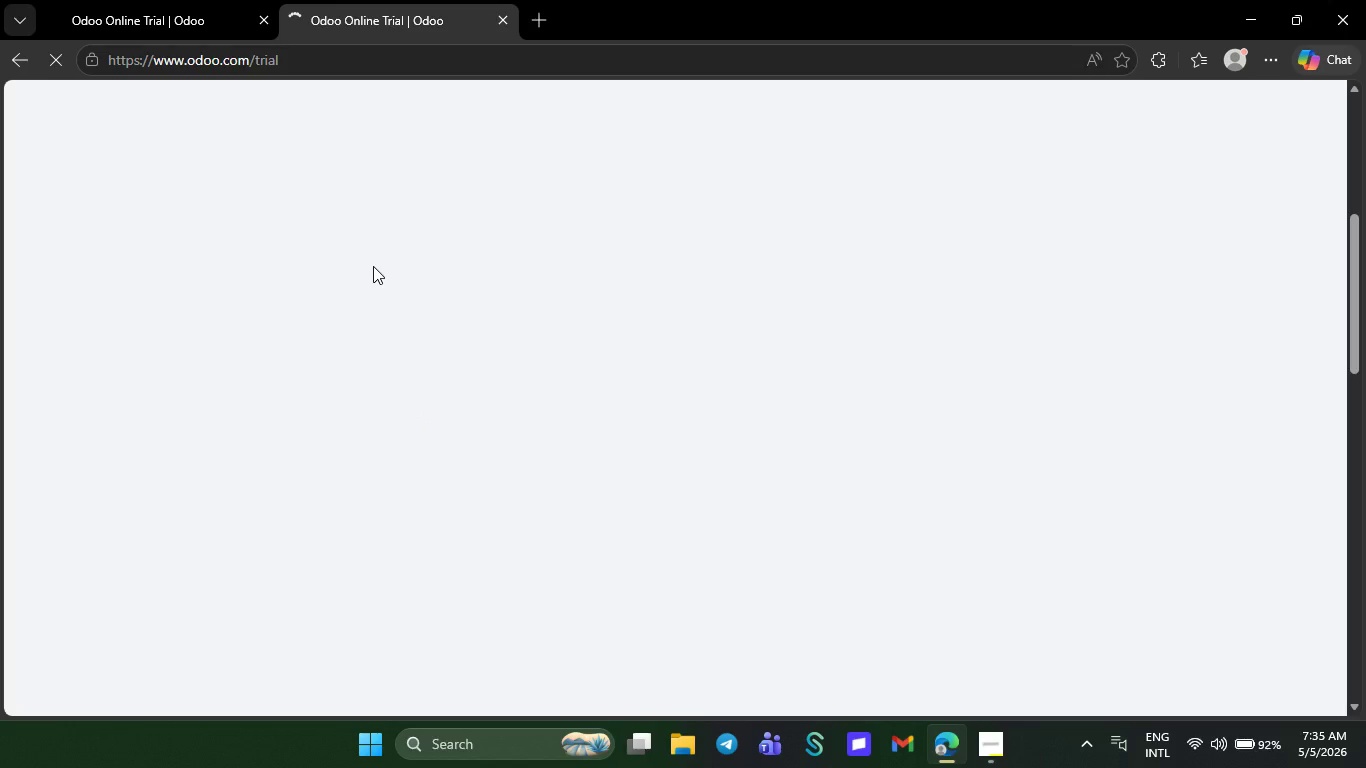 
wait(7.58)
 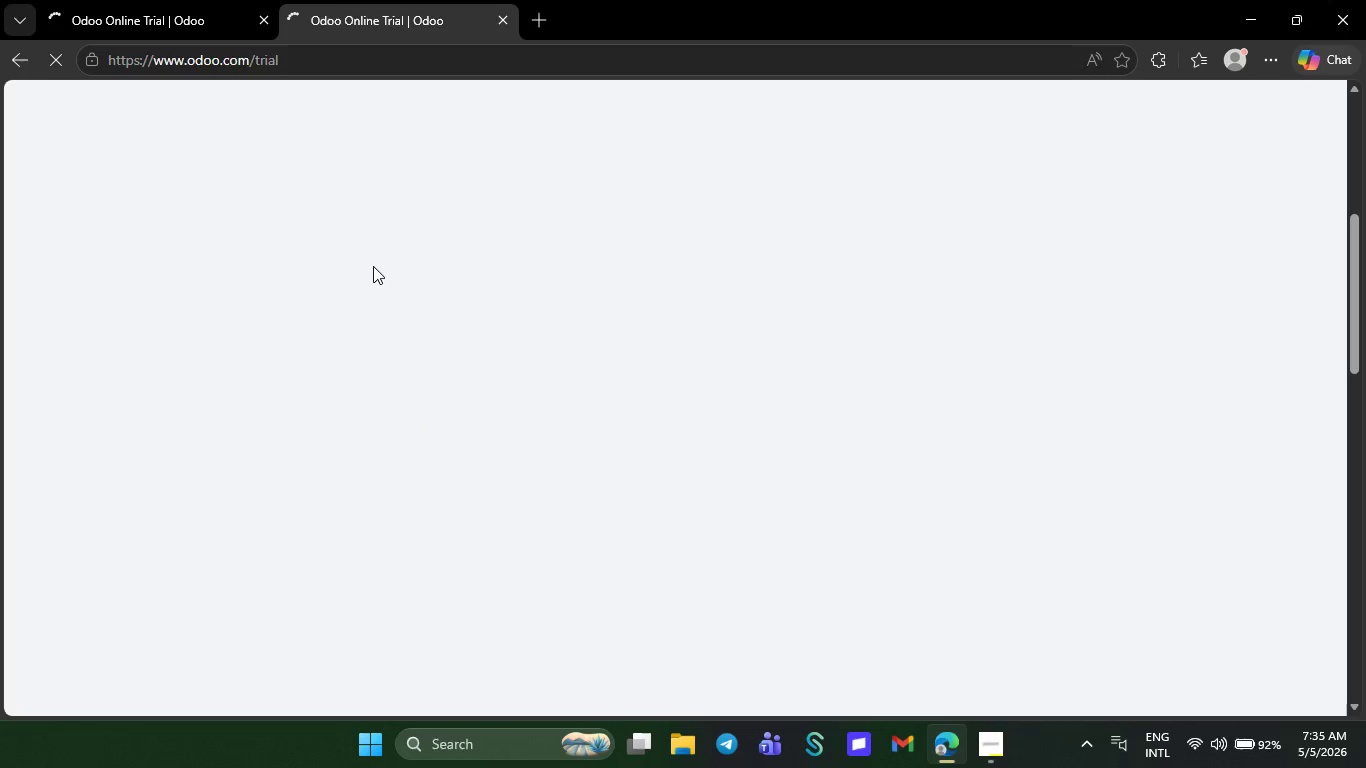 
scroll: coordinate [370, 247], scroll_direction: up, amount: 9.0
 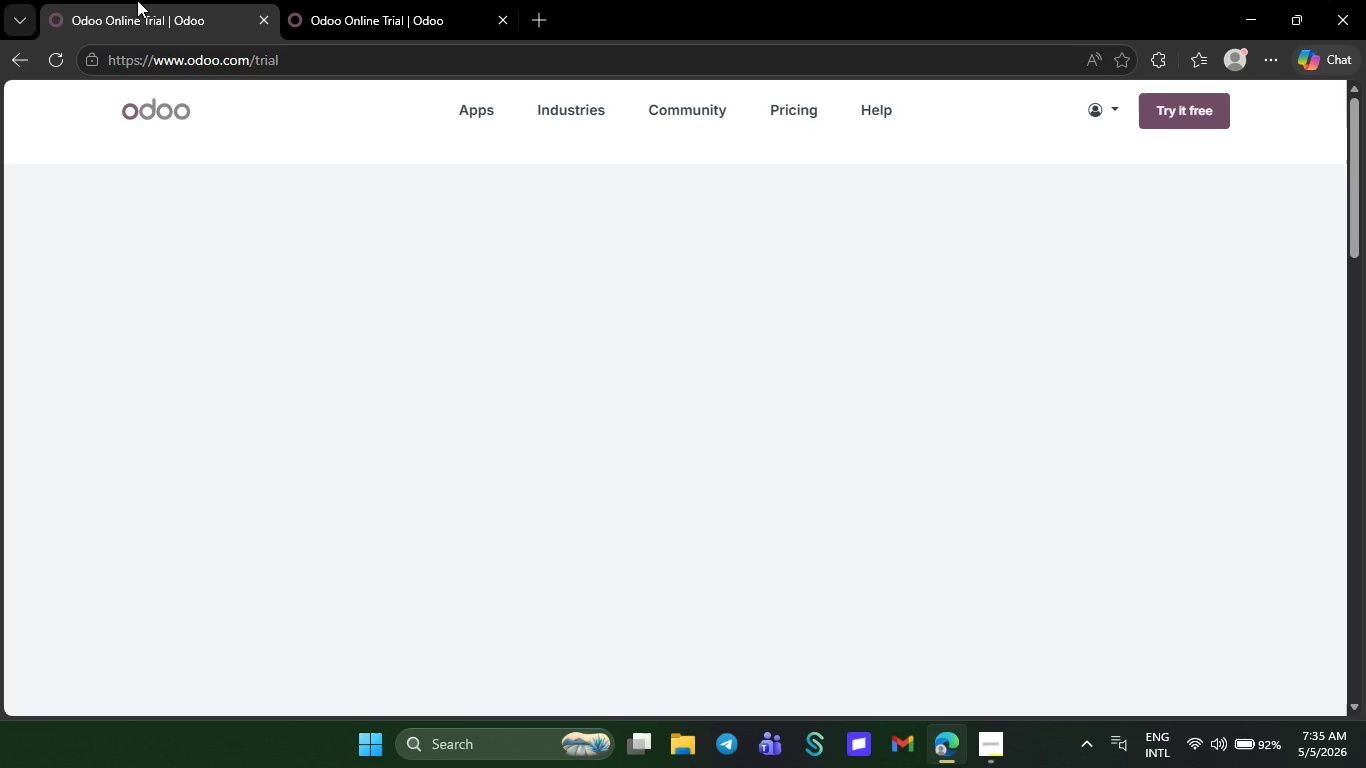 
left_click([137, 0])
 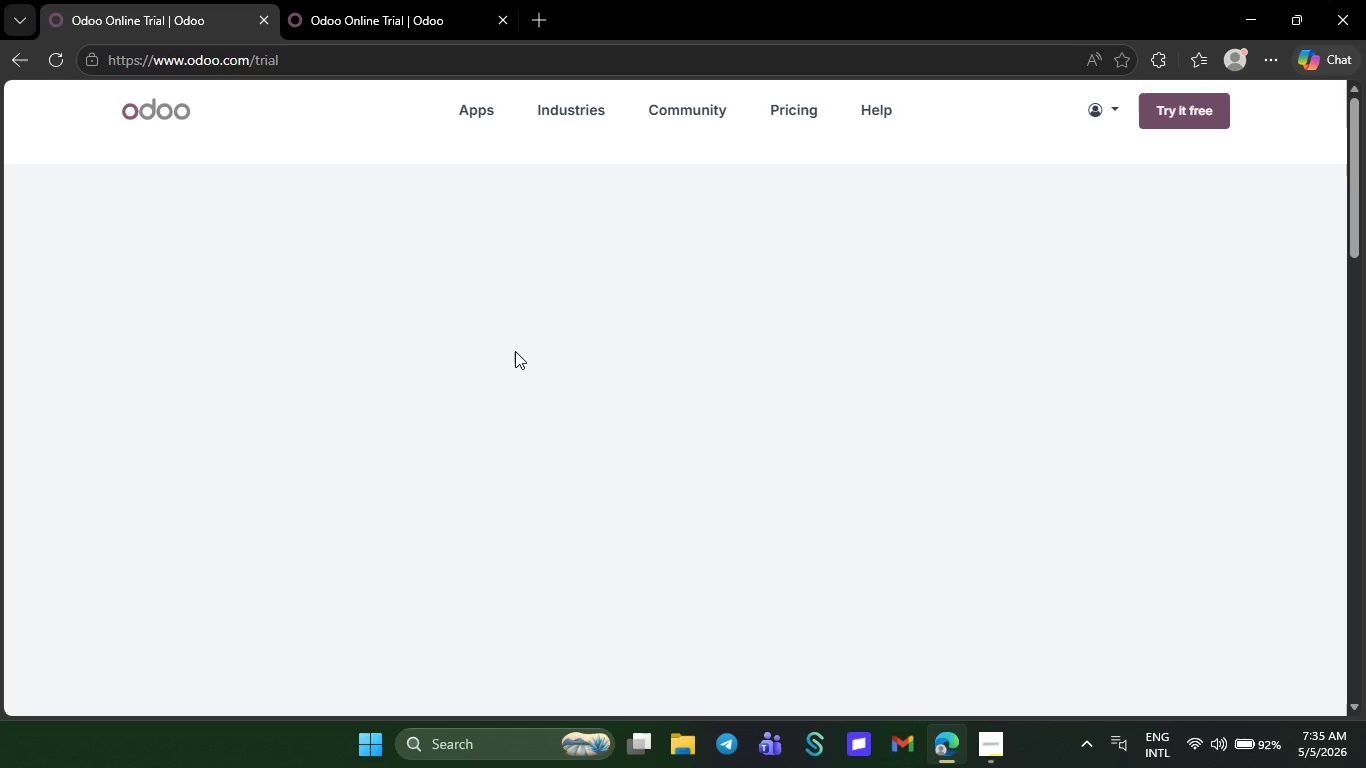 
scroll: coordinate [509, 346], scroll_direction: down, amount: 2.0
 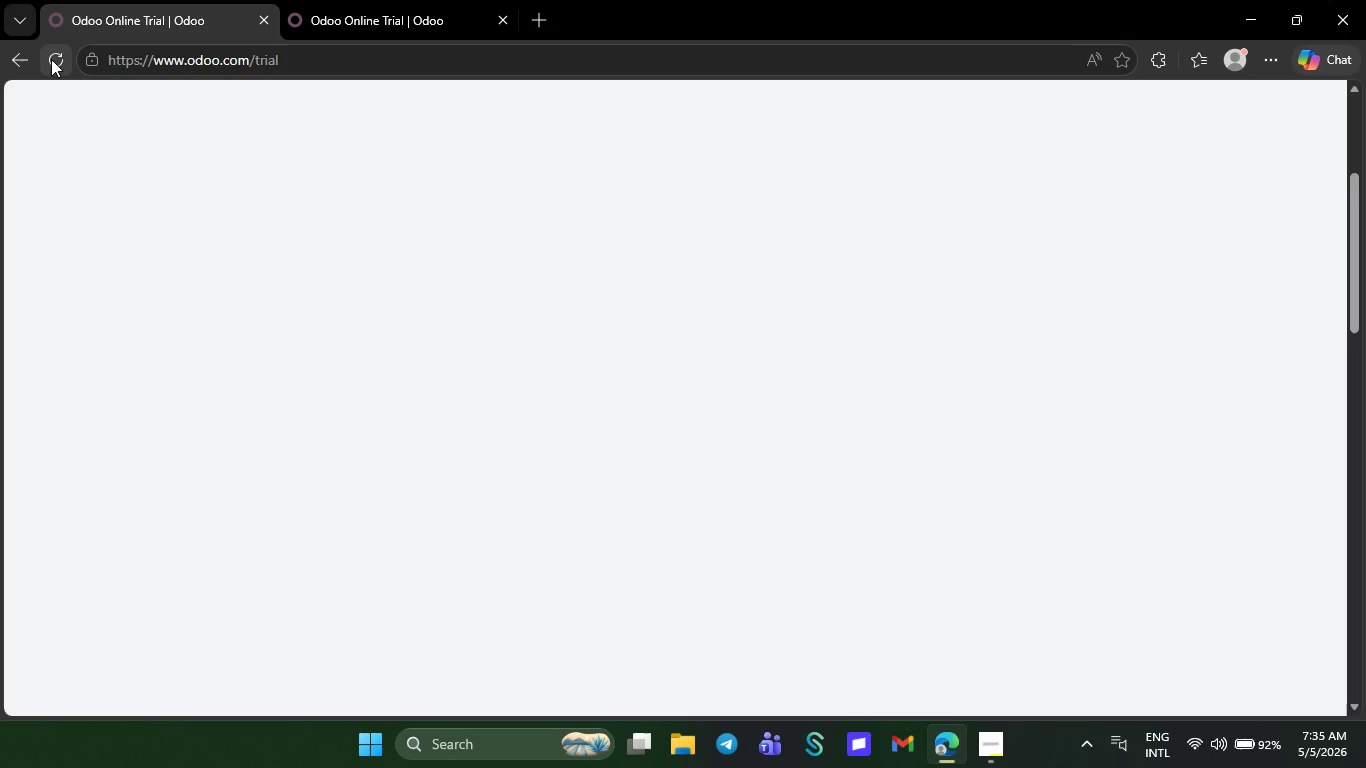 
left_click([51, 59])
 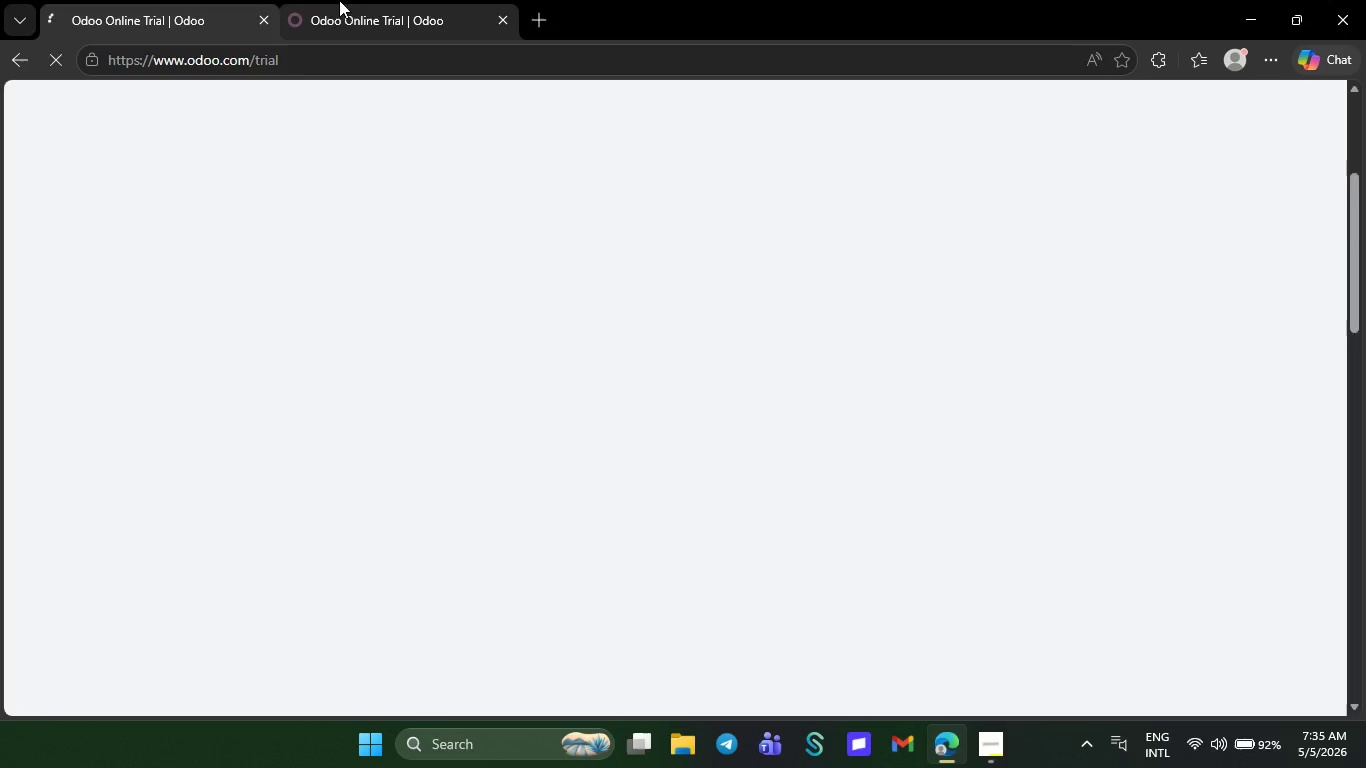 
left_click([339, 0])
 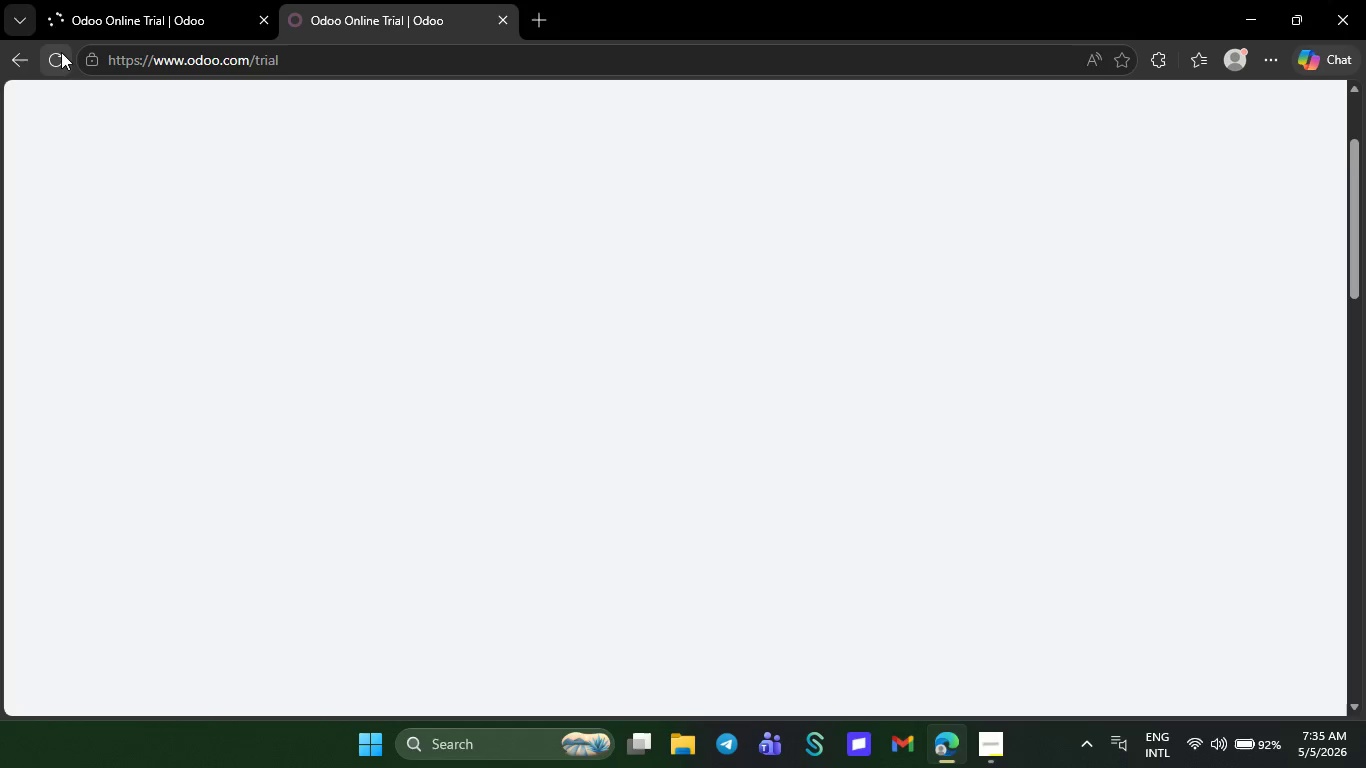 
left_click([61, 52])
 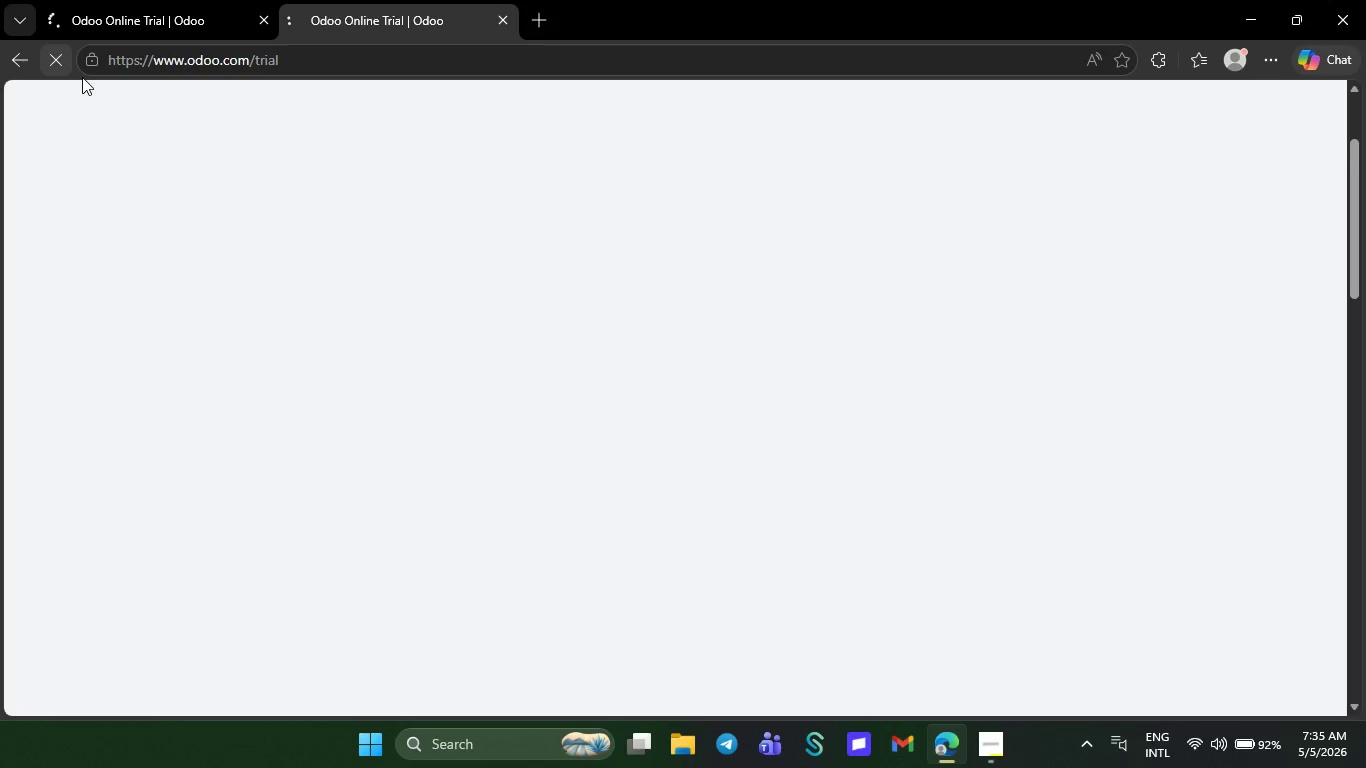 
mouse_move([85, 94])
 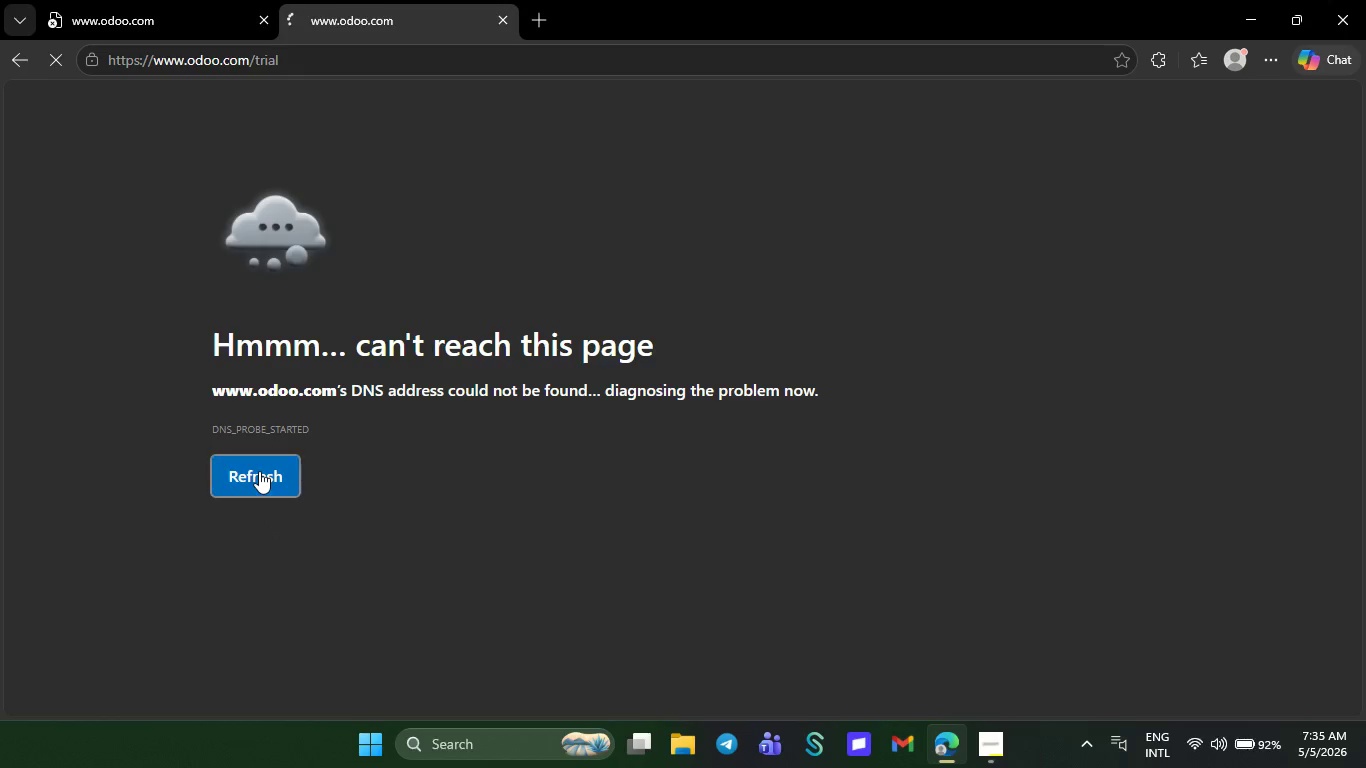 
left_click([259, 471])
 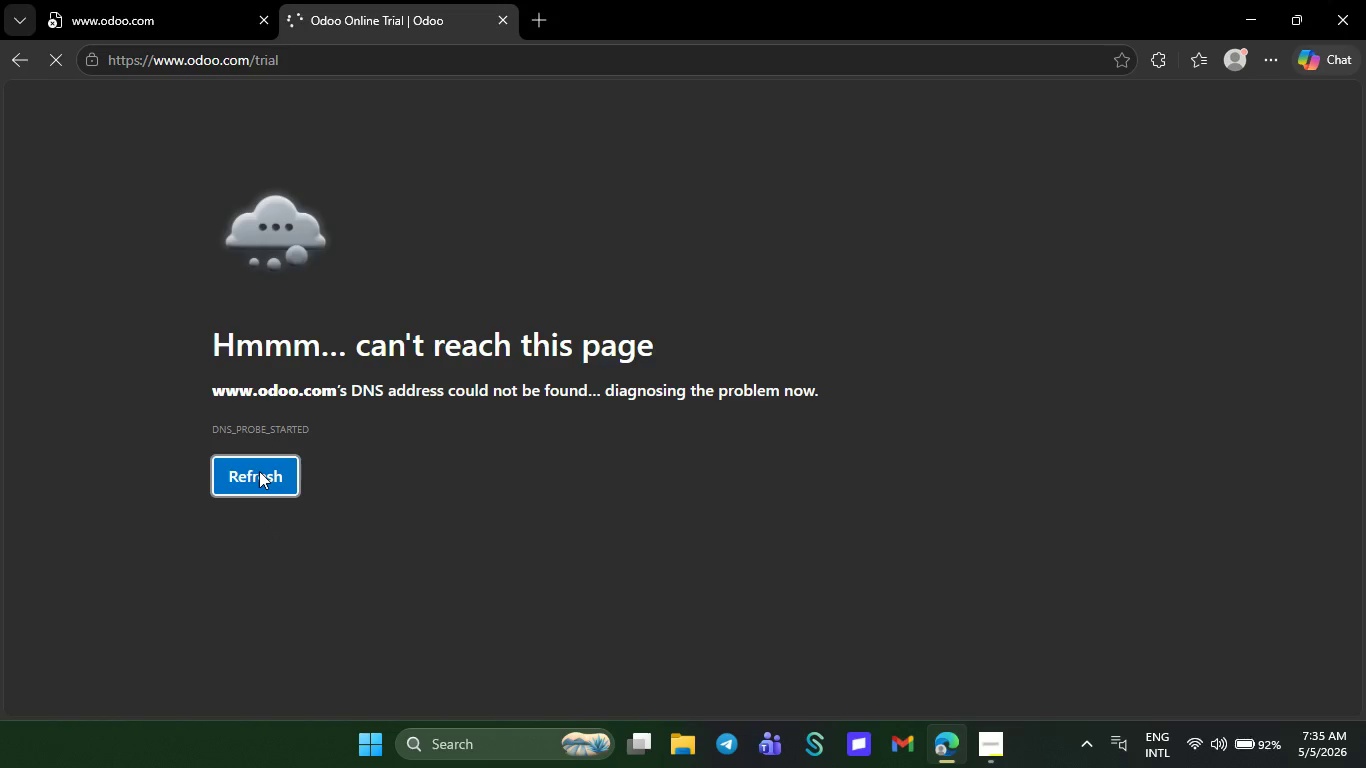 
double_click([259, 471])
 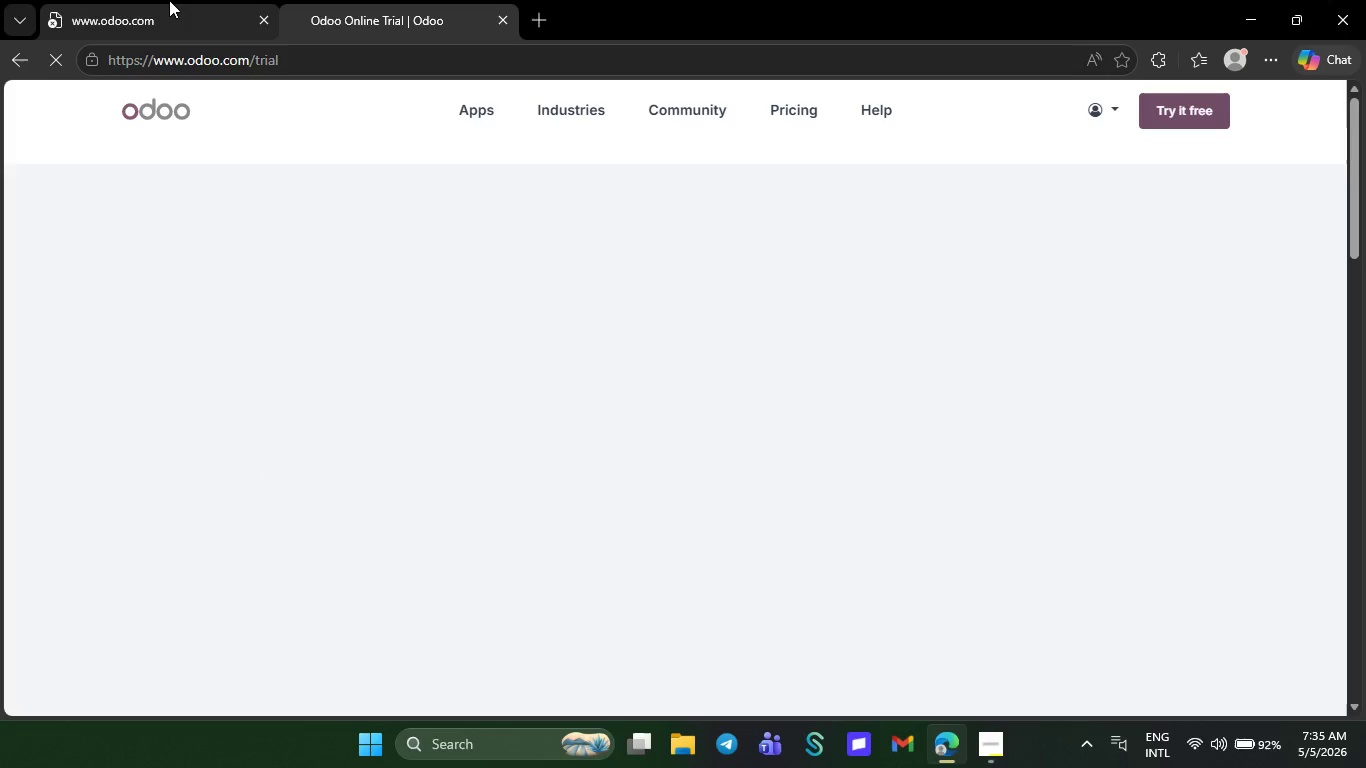 
left_click([169, 0])
 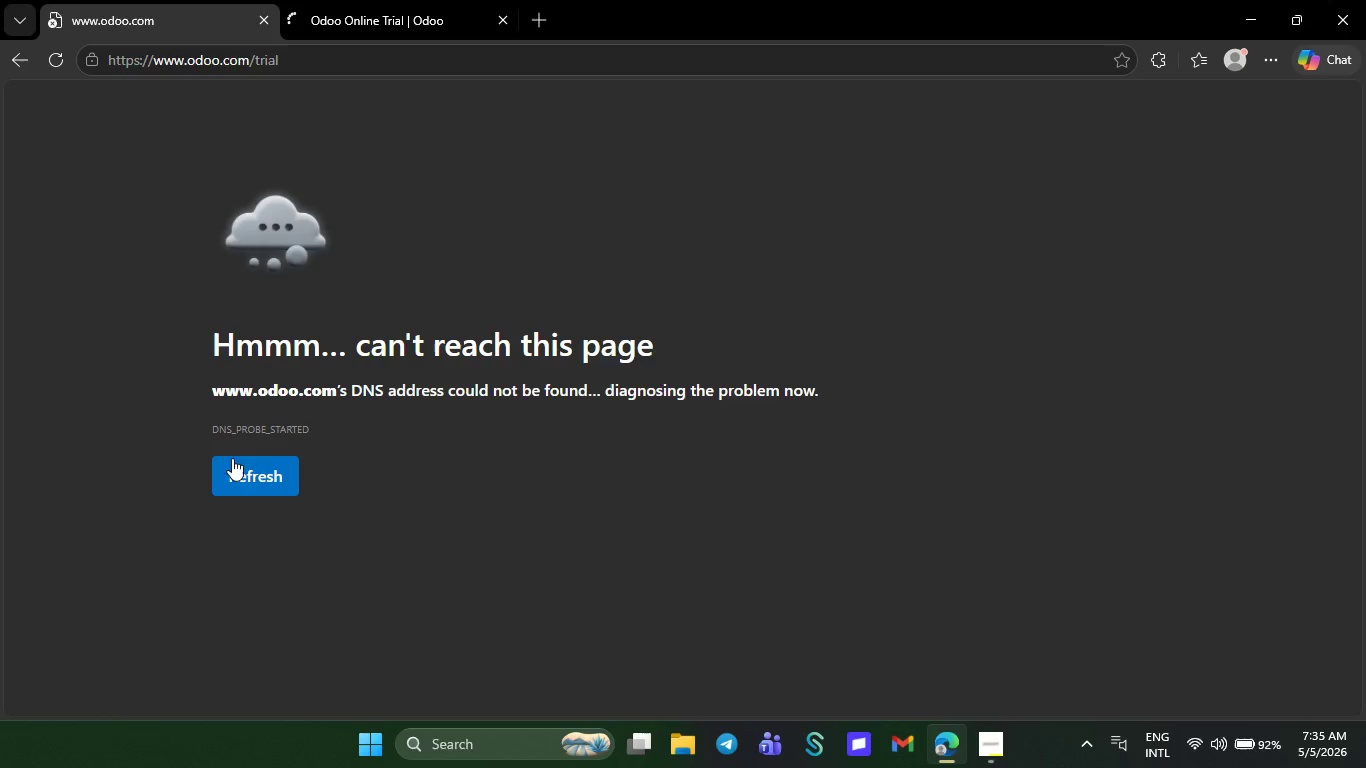 
left_click([246, 463])
 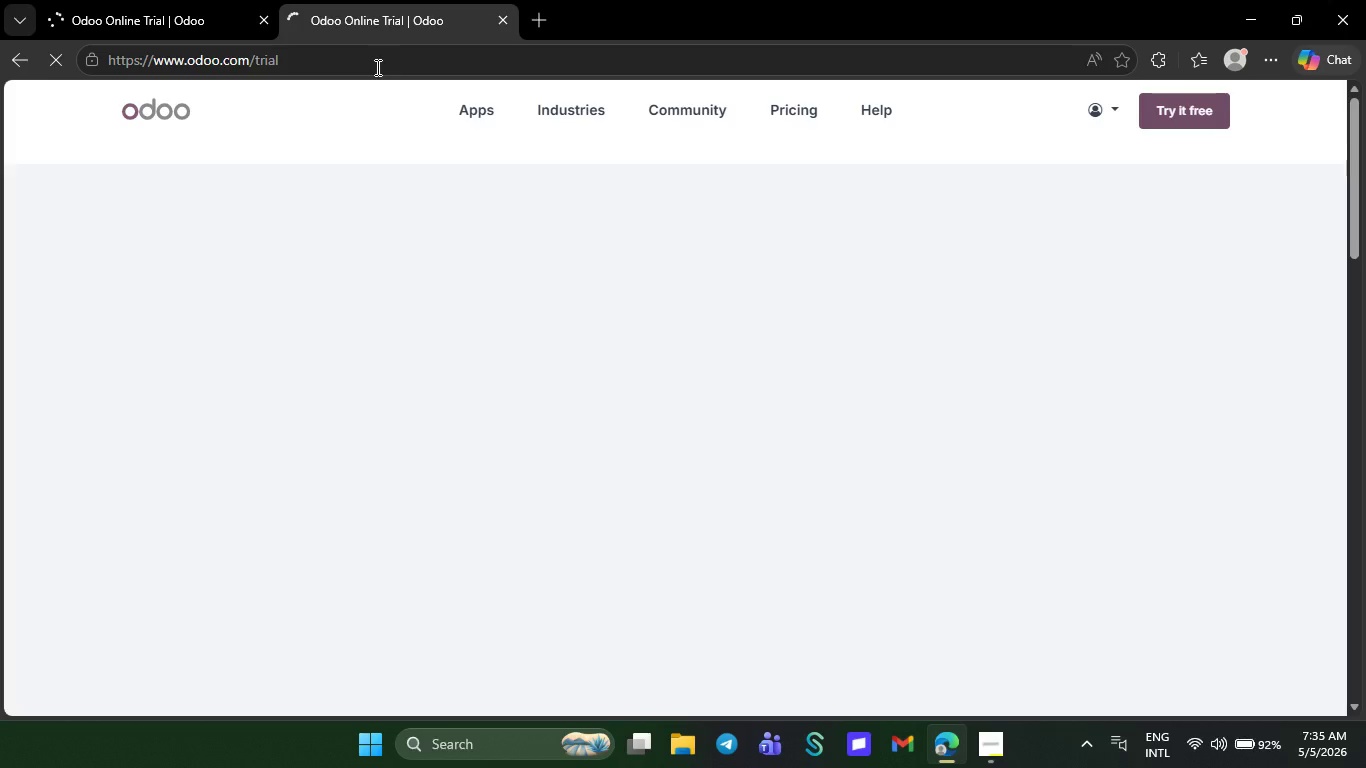 
scroll: coordinate [441, 293], scroll_direction: down, amount: 20.0
 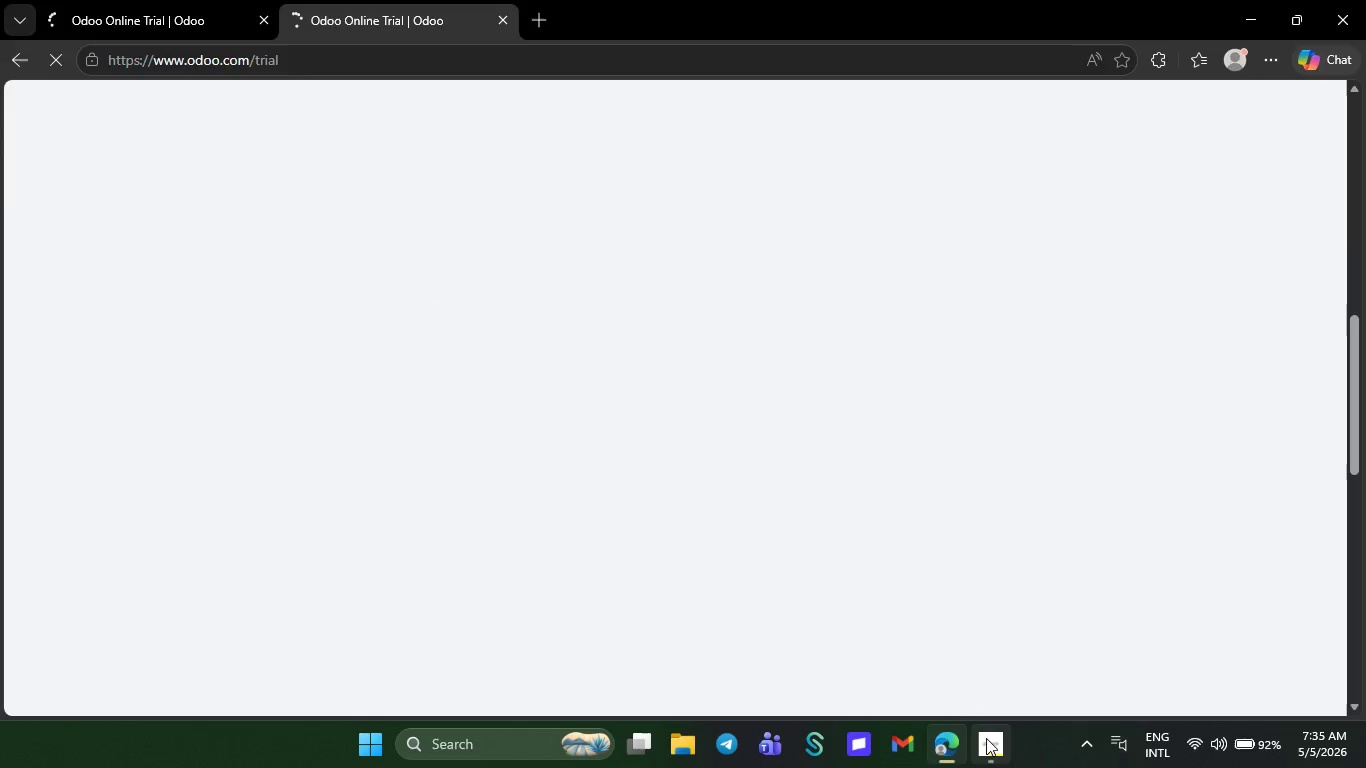 
left_click([986, 738])